 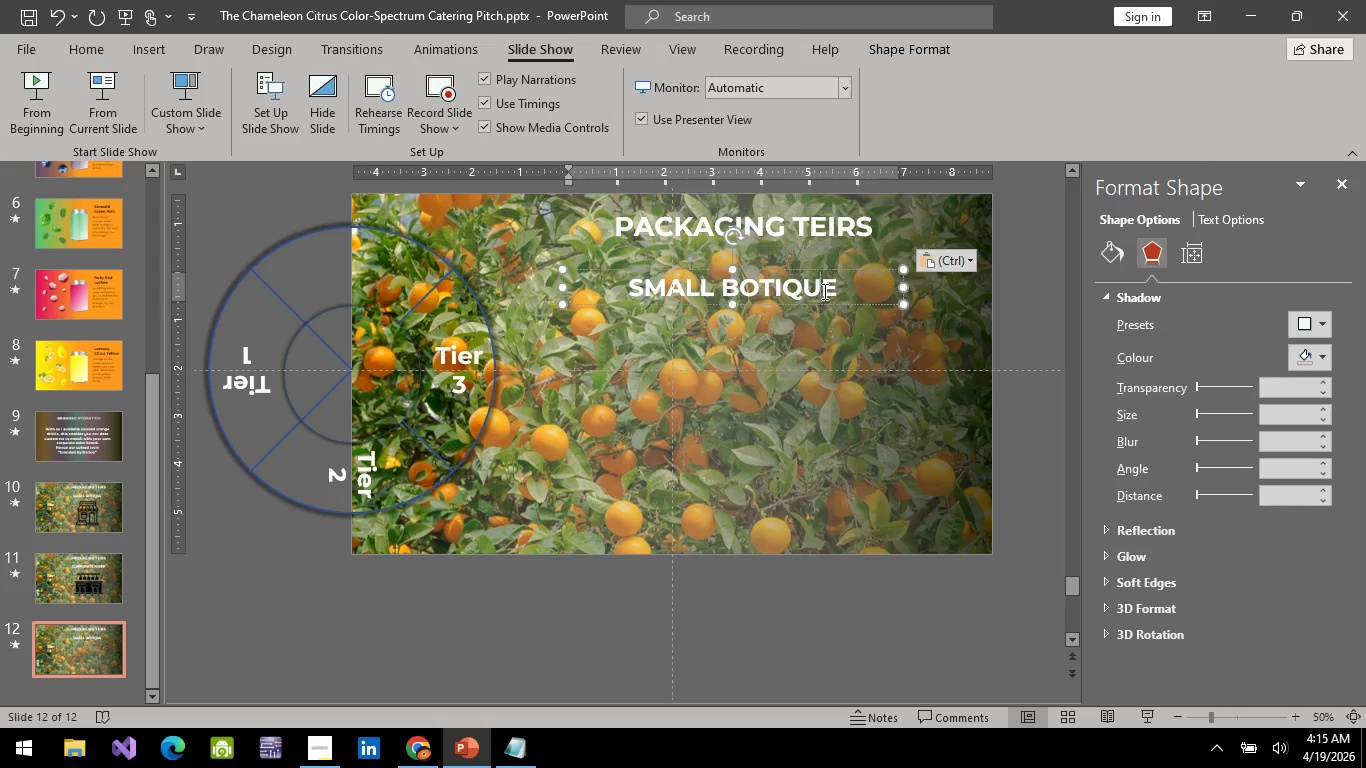 
key(Control+A)
 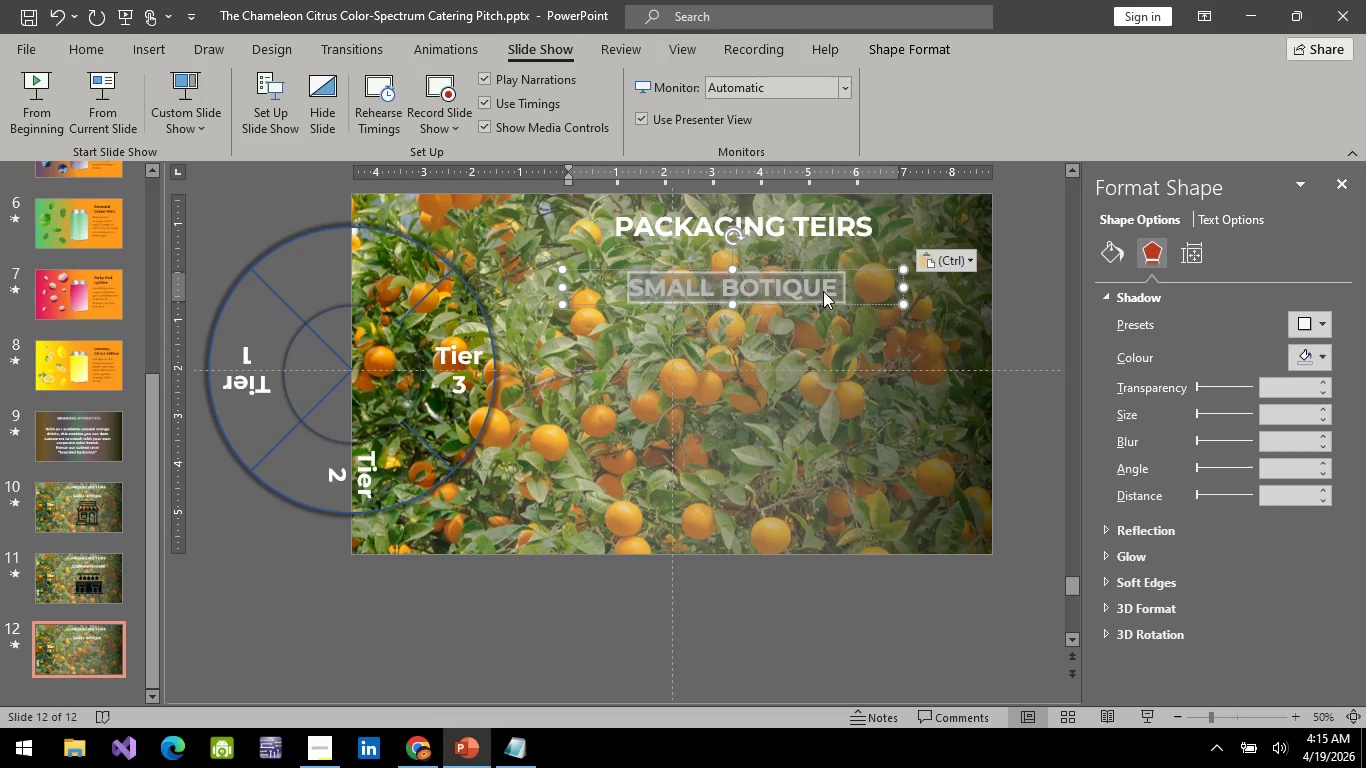 
type(GRAND GALA)
 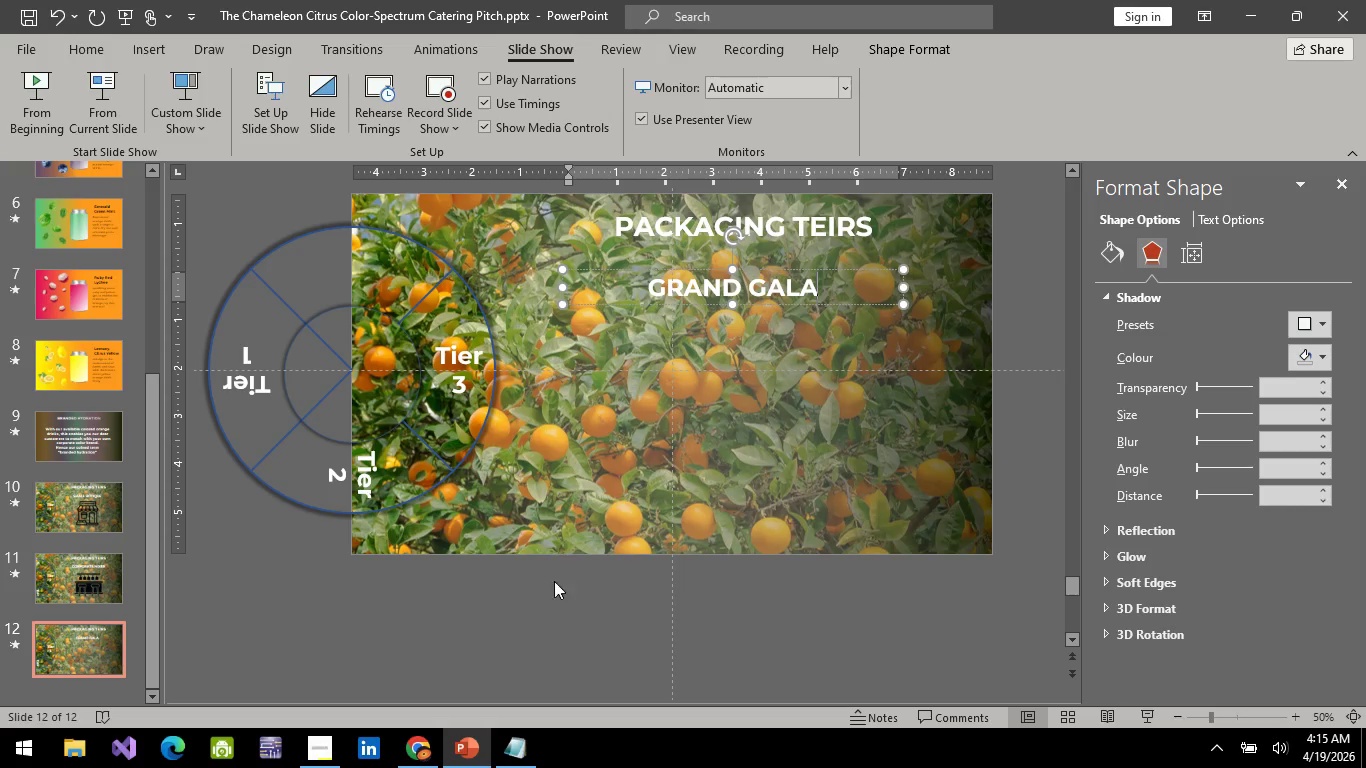 
left_click([426, 755])
 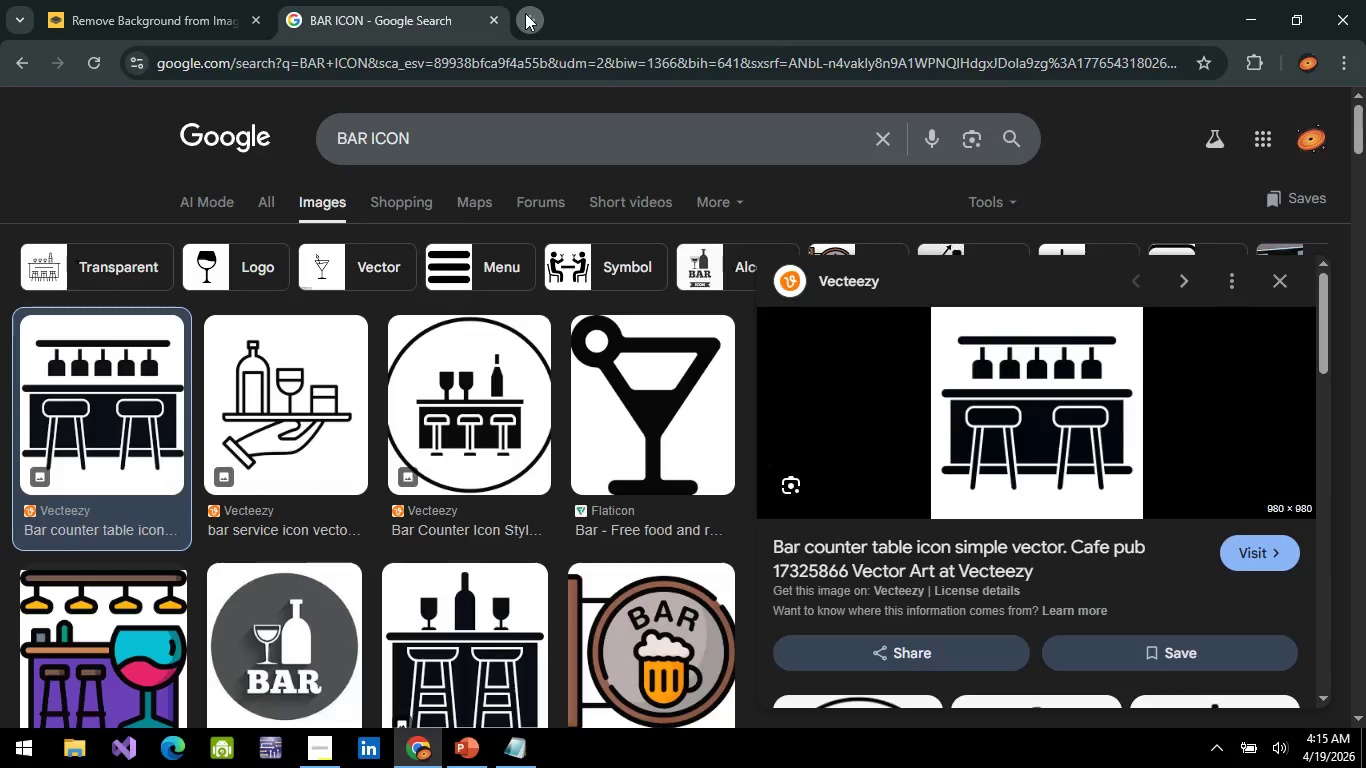 
type(GALA ICON)
 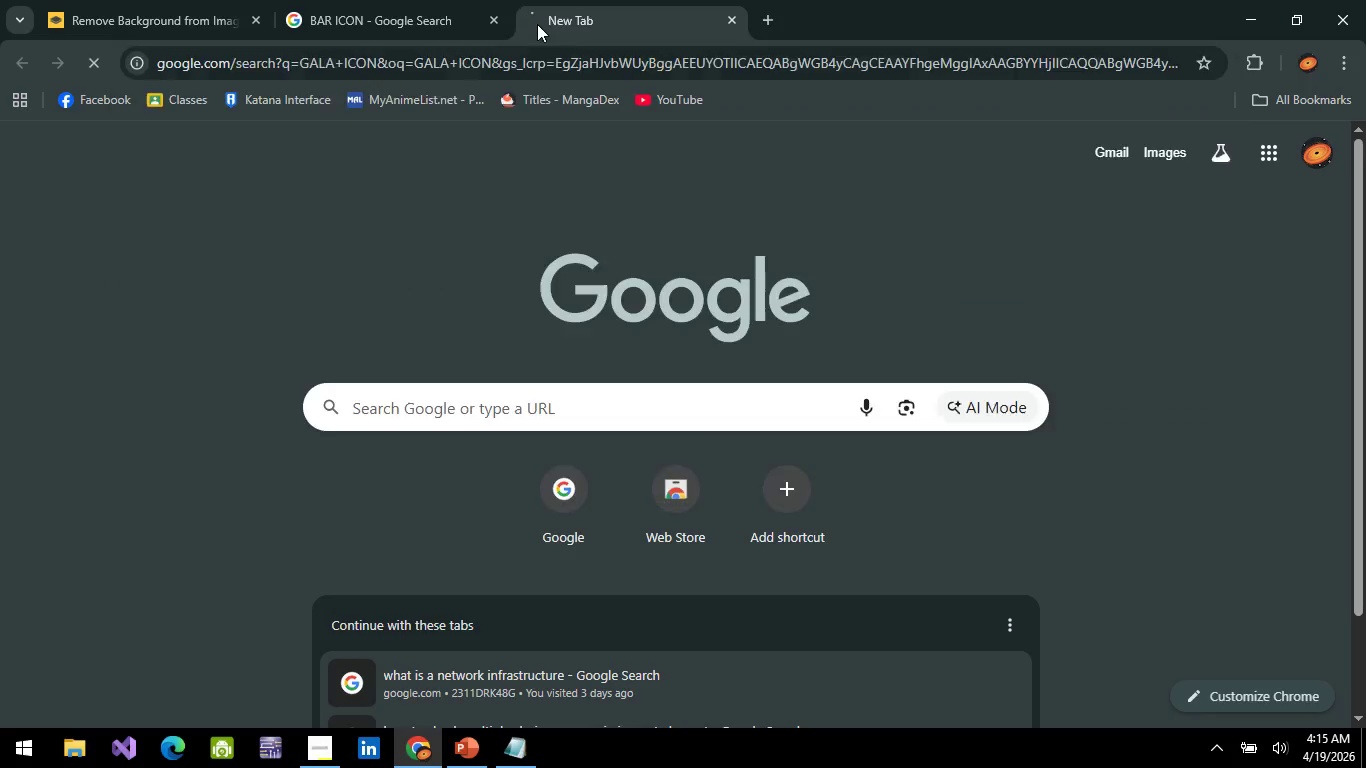 
key(Enter)
 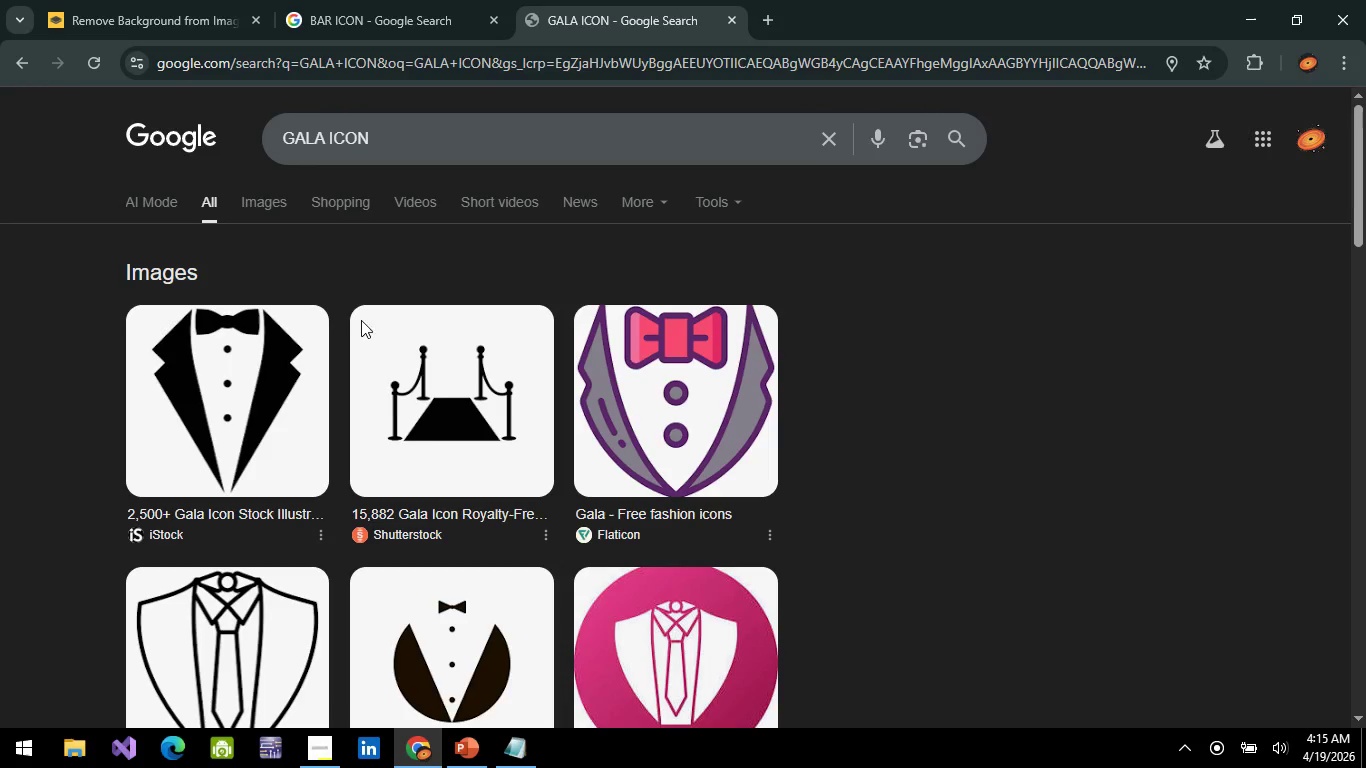 
left_click([479, 417])
 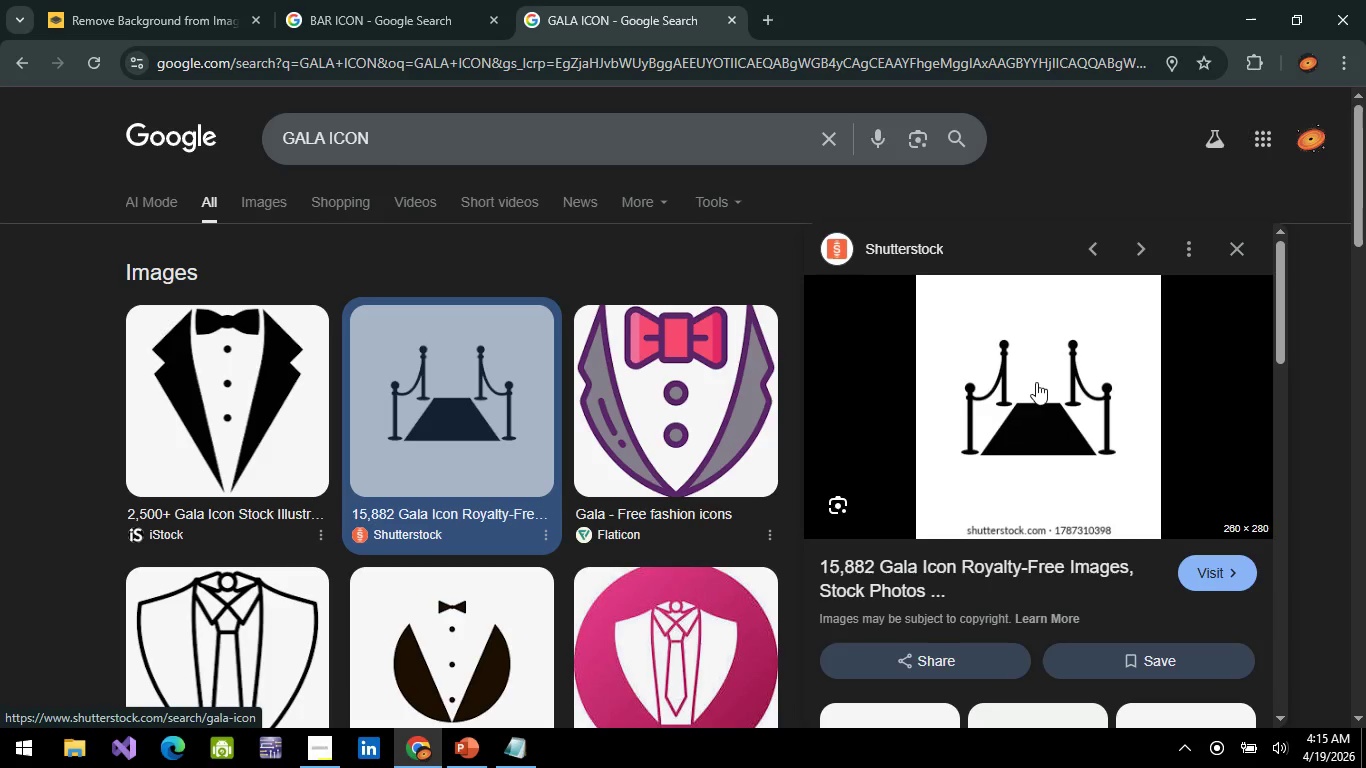 
scroll: coordinate [925, 573], scroll_direction: down, amount: 6.0
 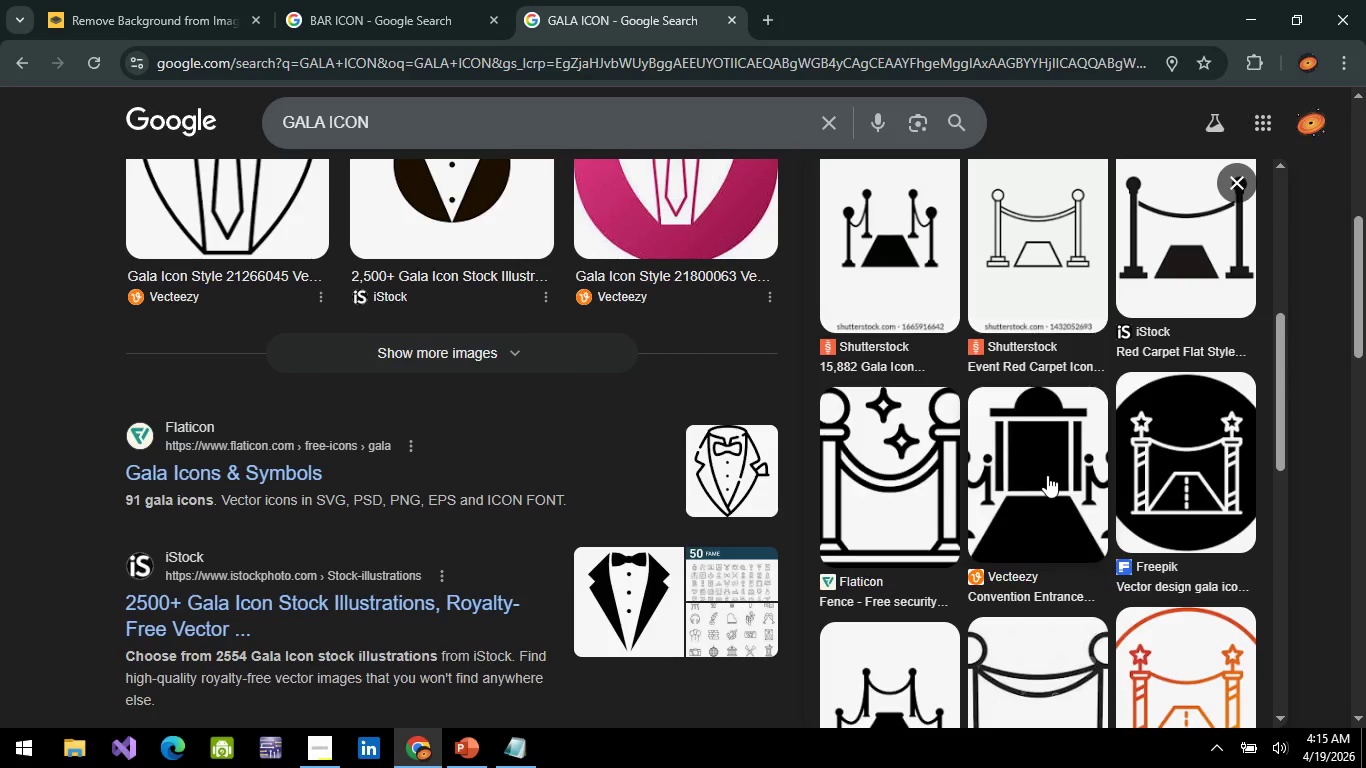 
left_click([1047, 475])
 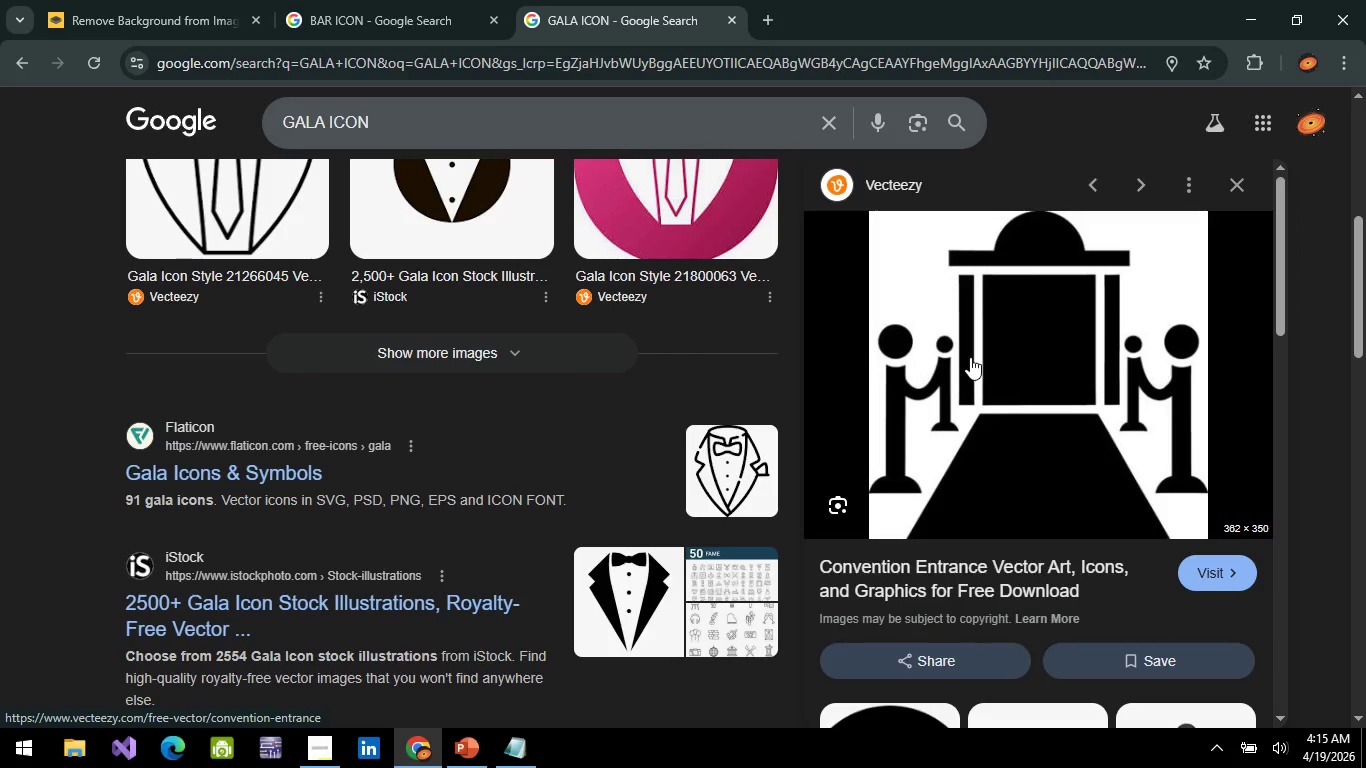 
right_click([970, 357])
 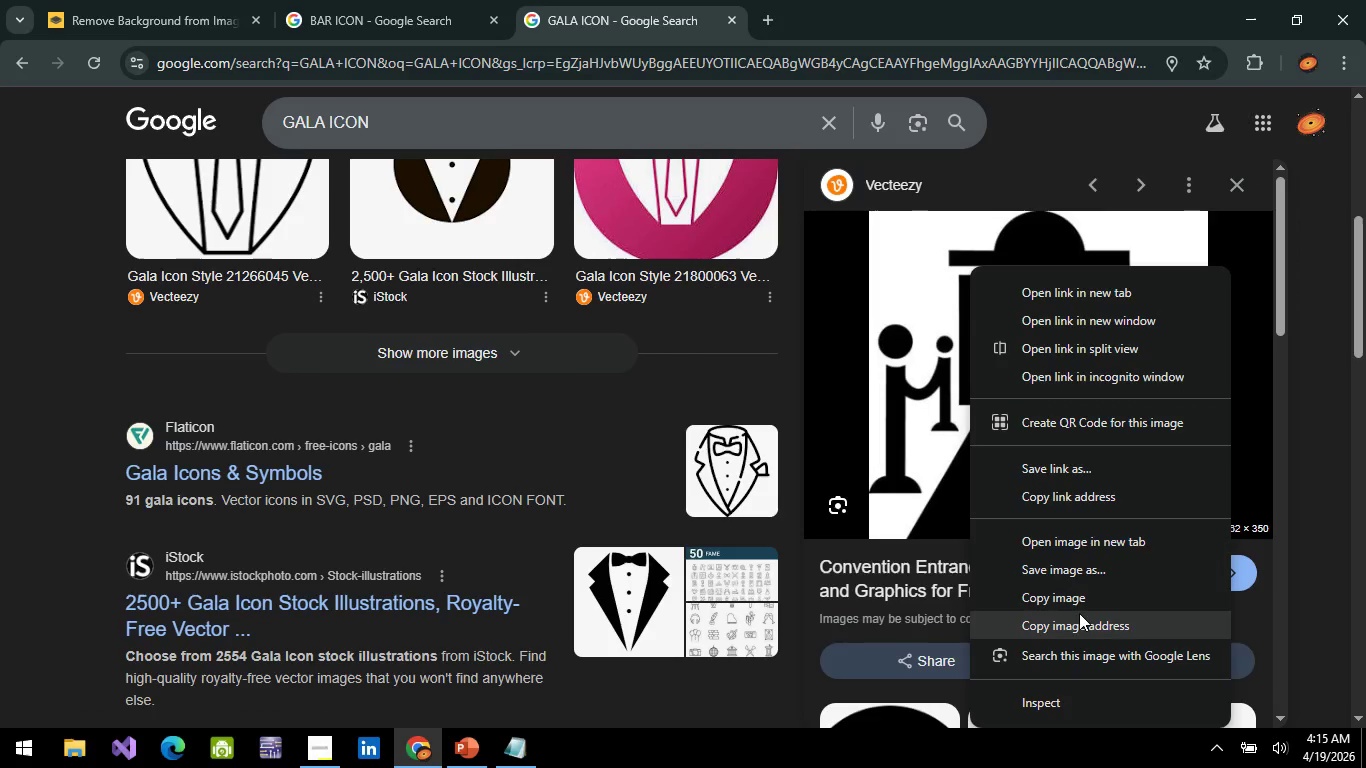 
left_click([1080, 616])
 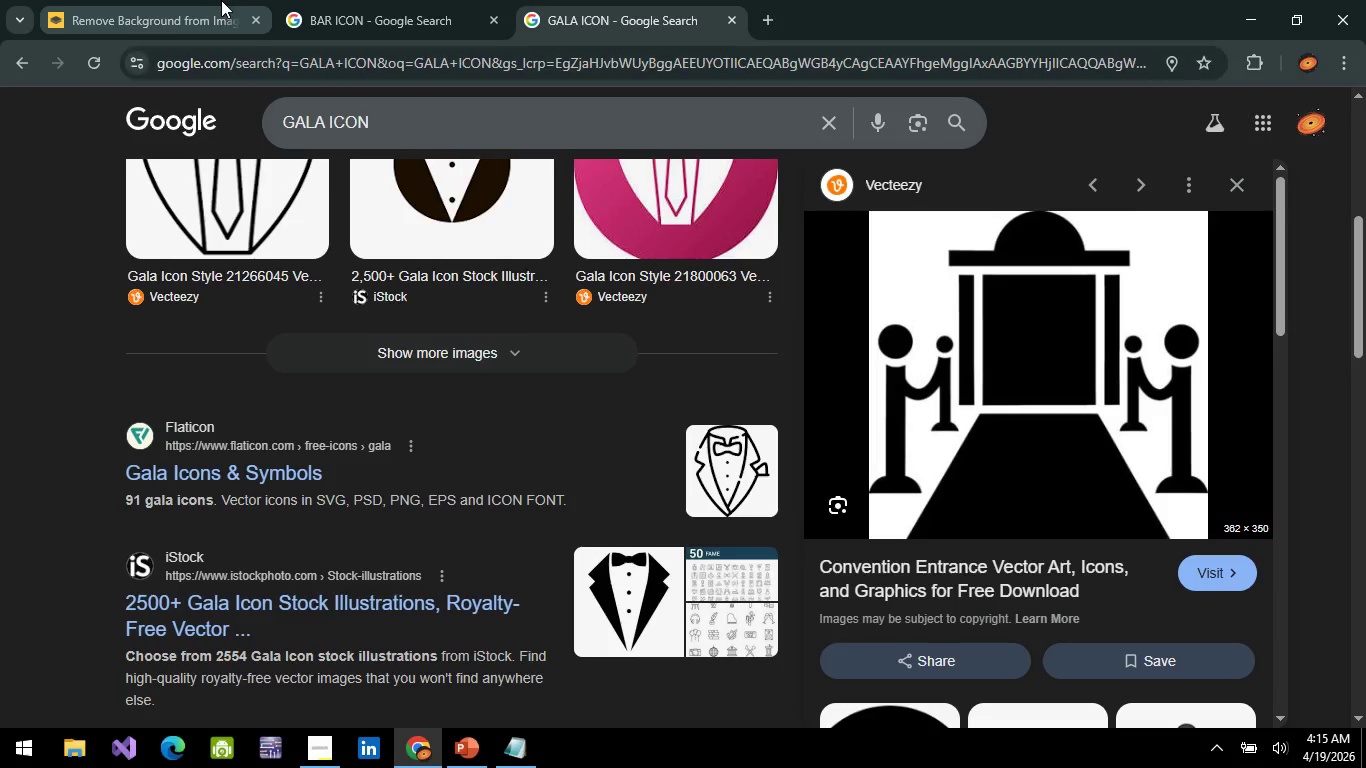 
left_click([221, 0])
 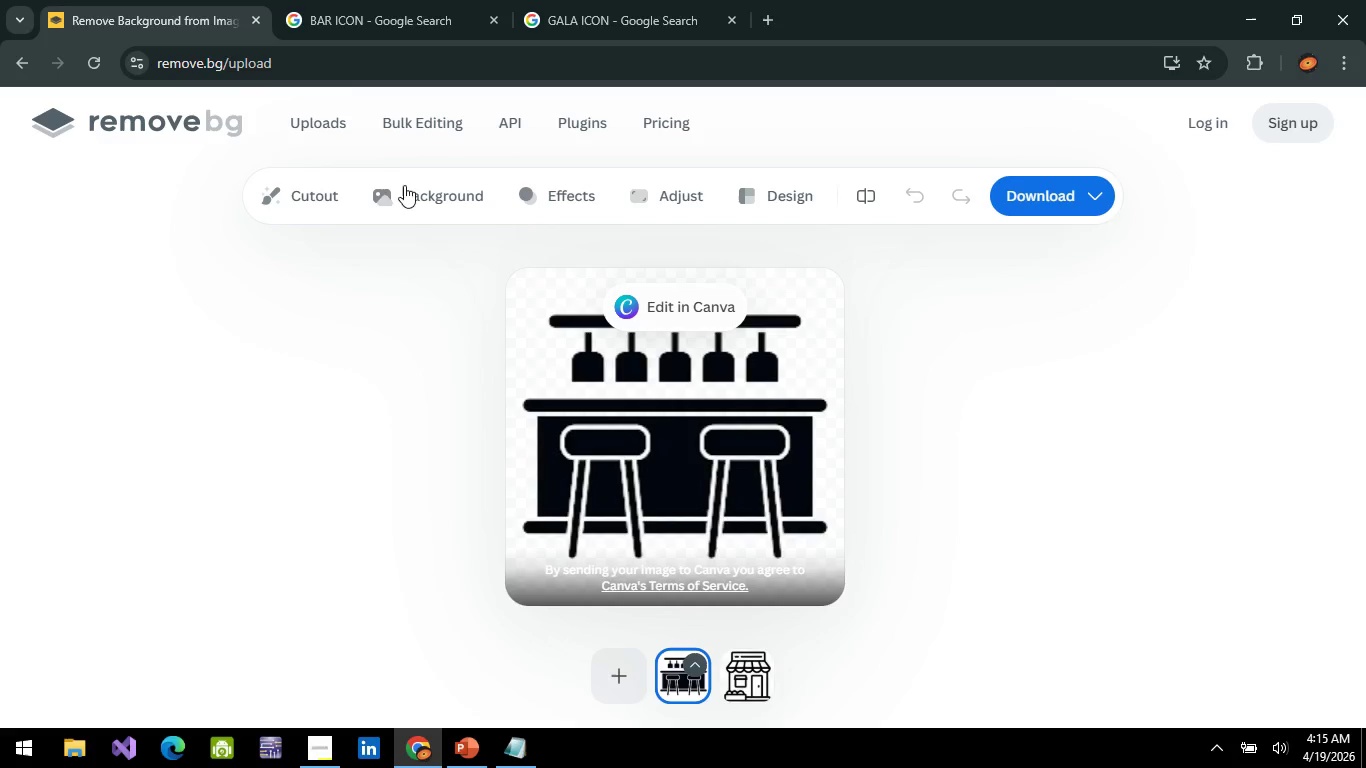 
left_click([146, 121])
 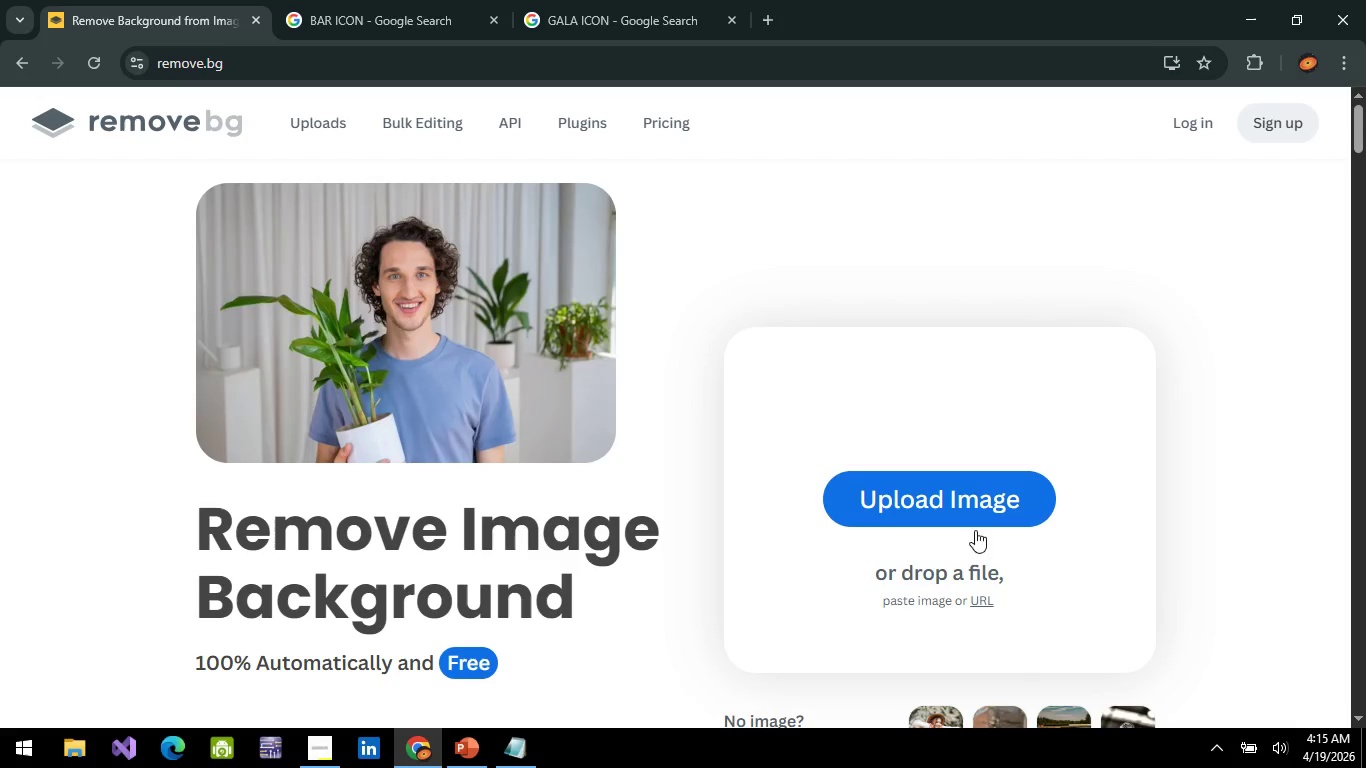 
left_click([982, 596])
 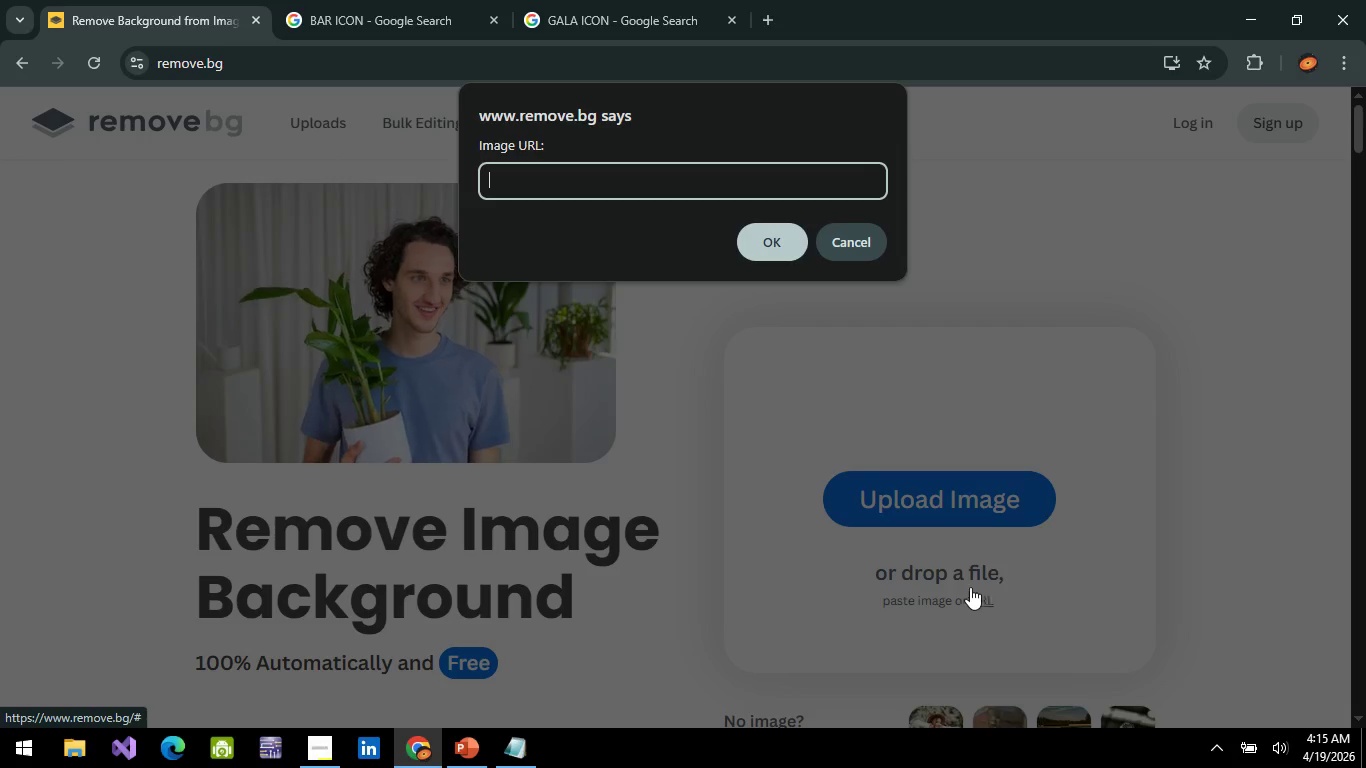 
key(Control+V)
 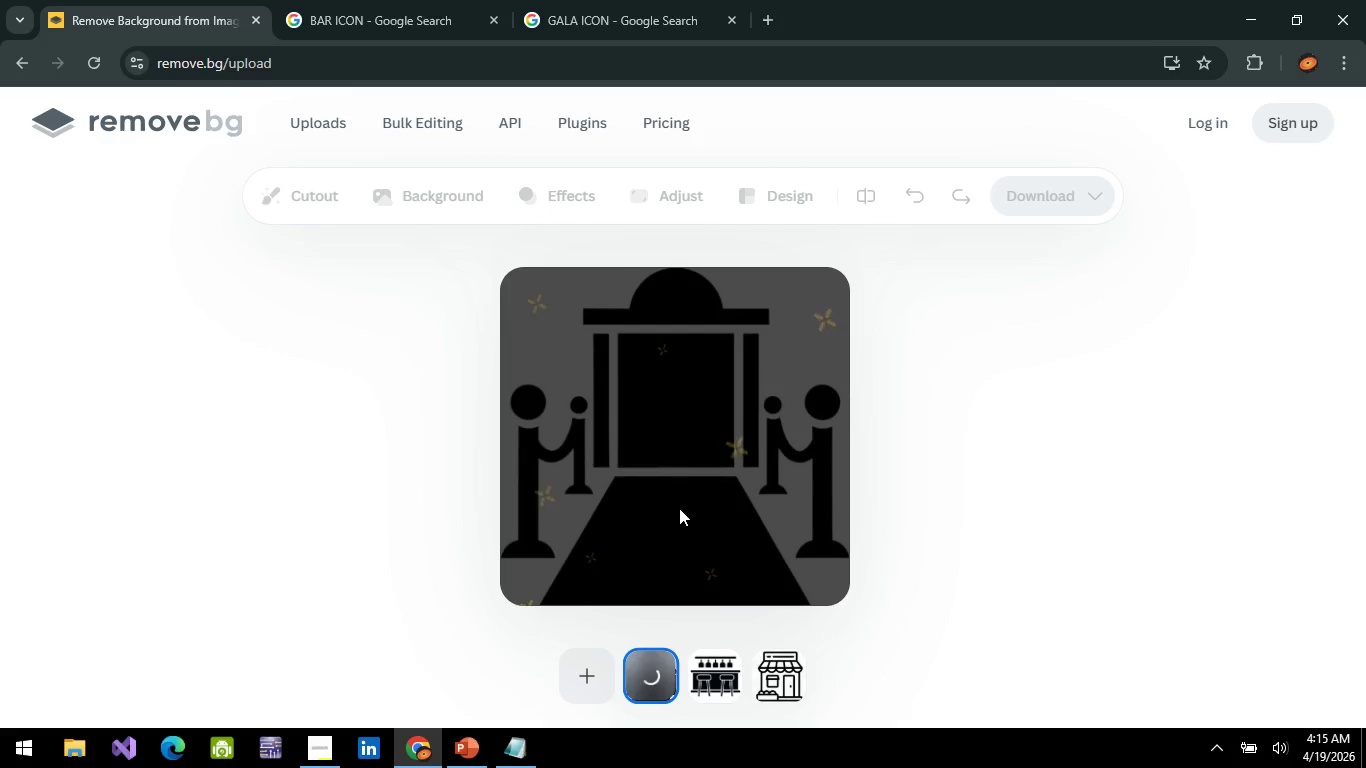 
wait(6.64)
 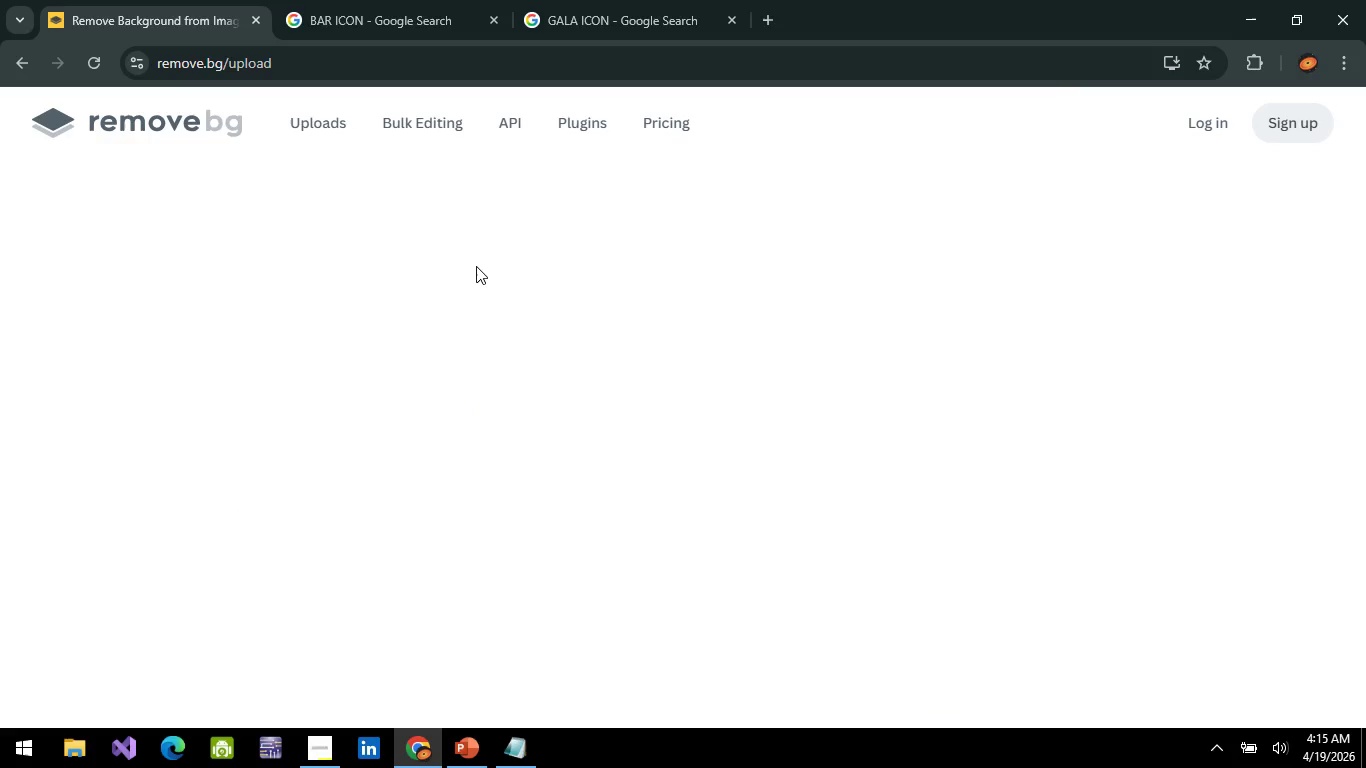 
right_click([680, 457])
 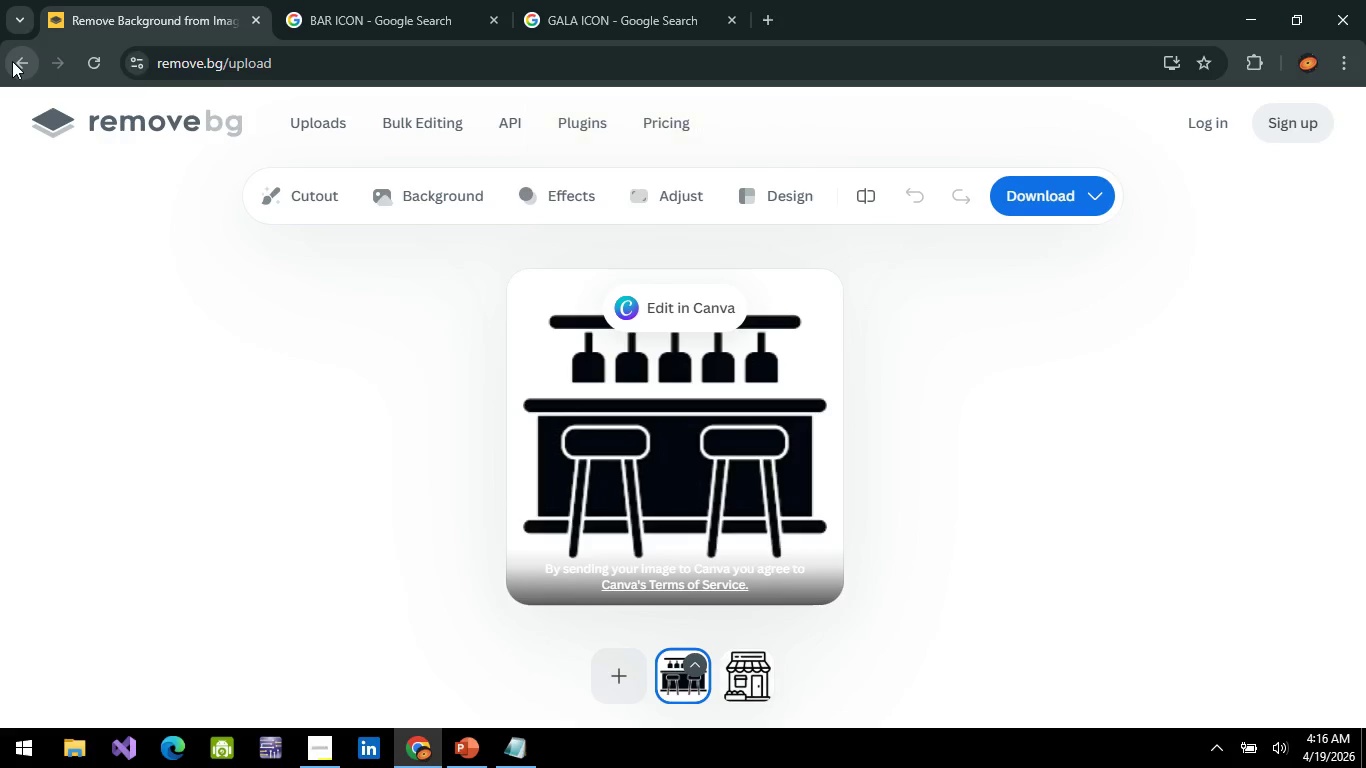 
left_click([101, 132])
 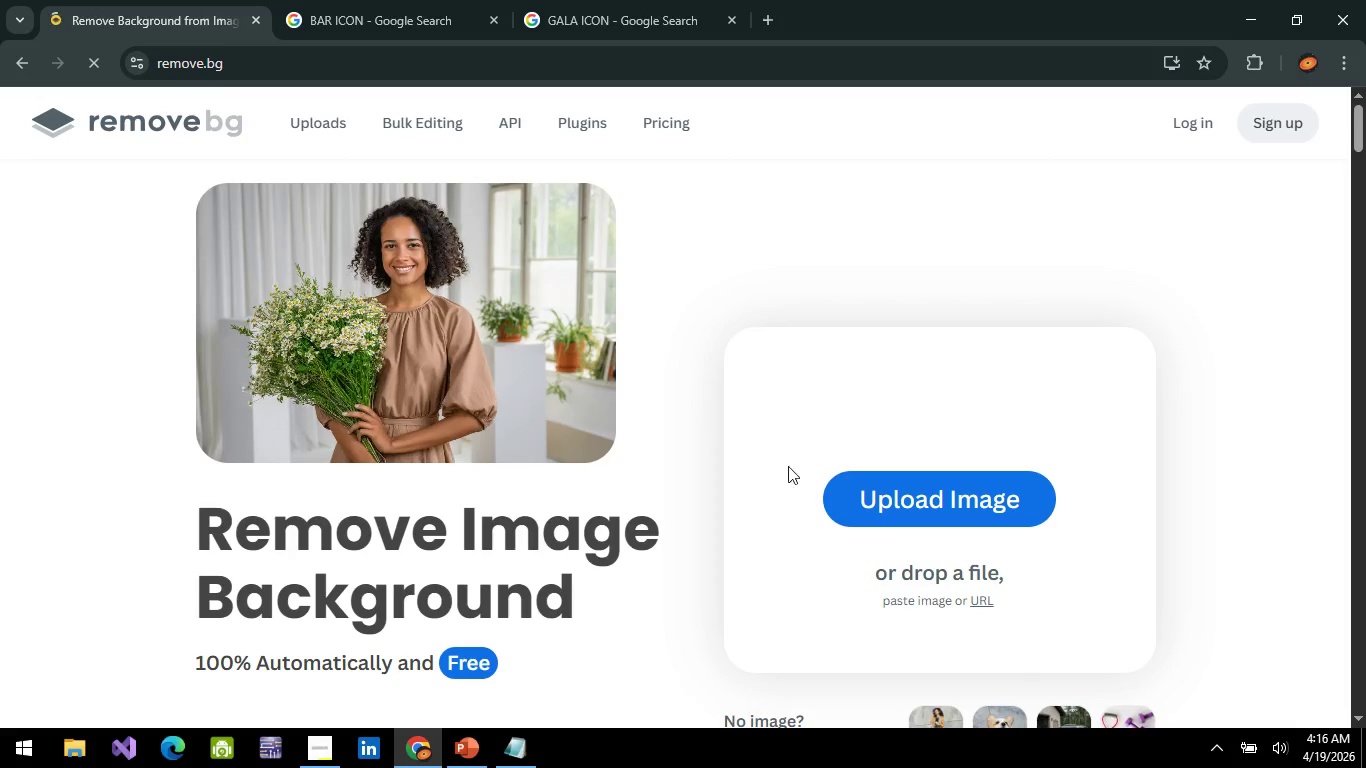 
left_click([978, 594])
 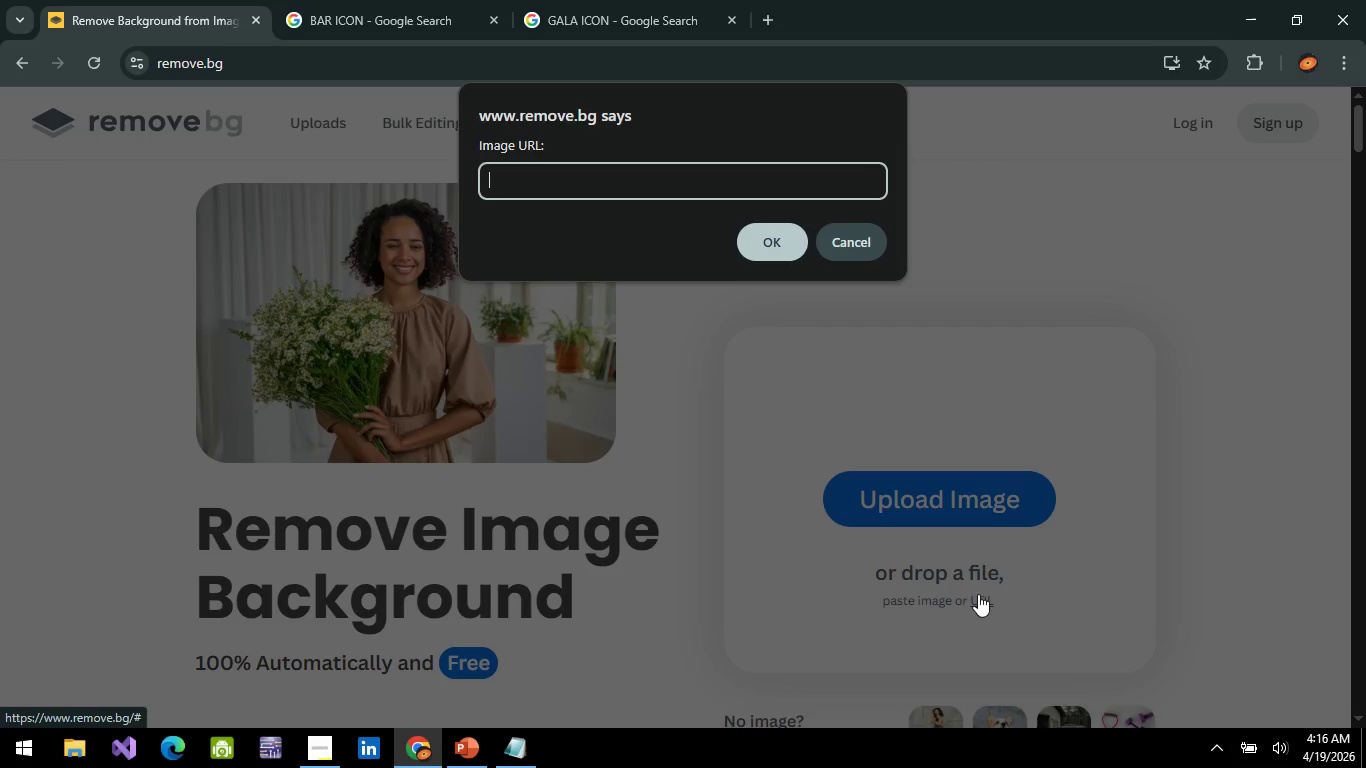 
key(Control+V)
 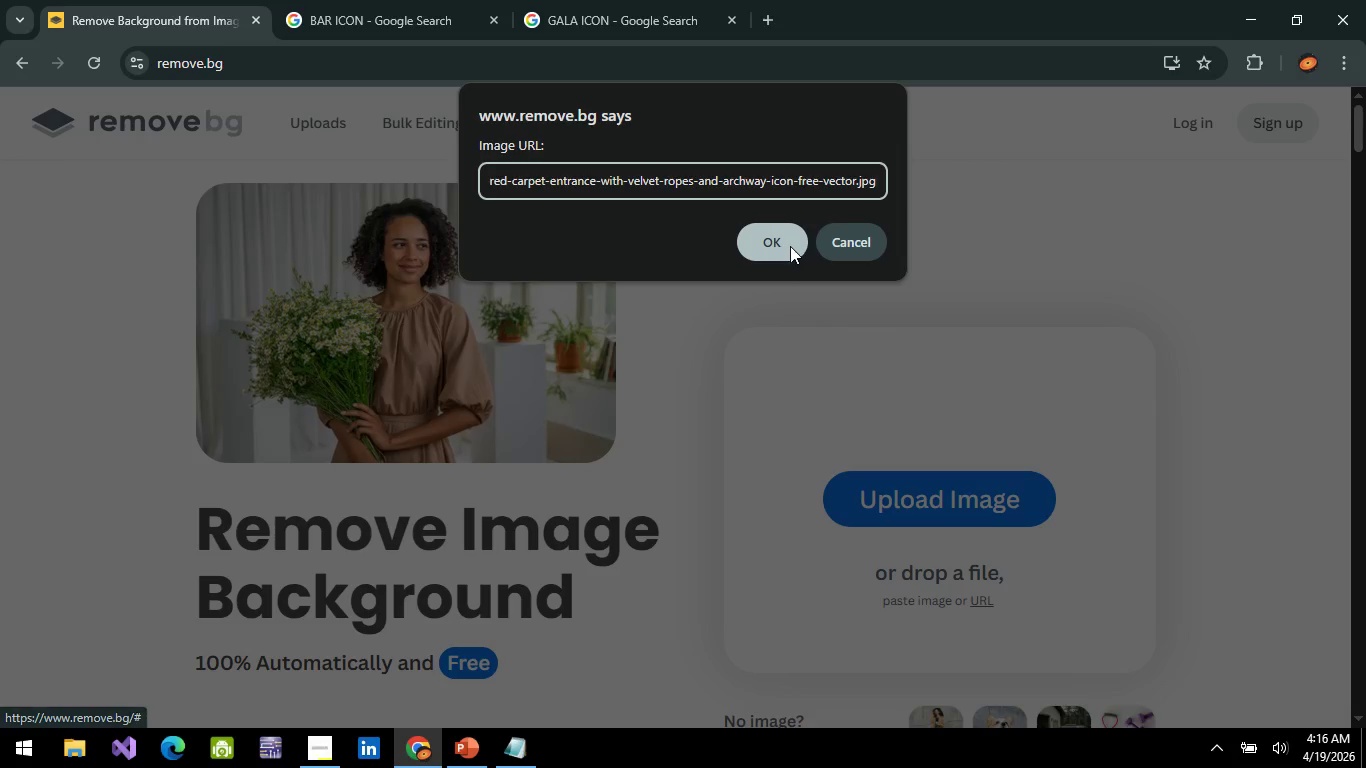 
left_click([784, 237])
 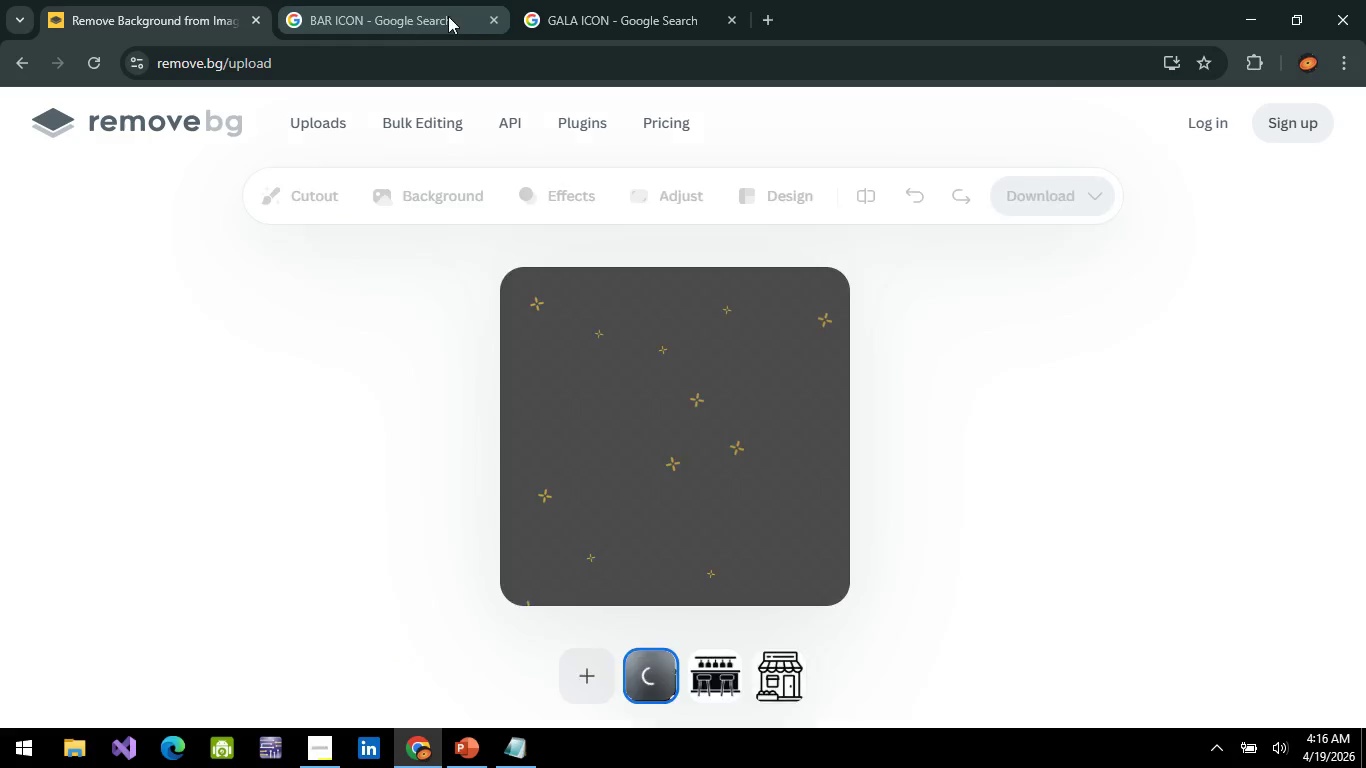 
left_click([587, 9])
 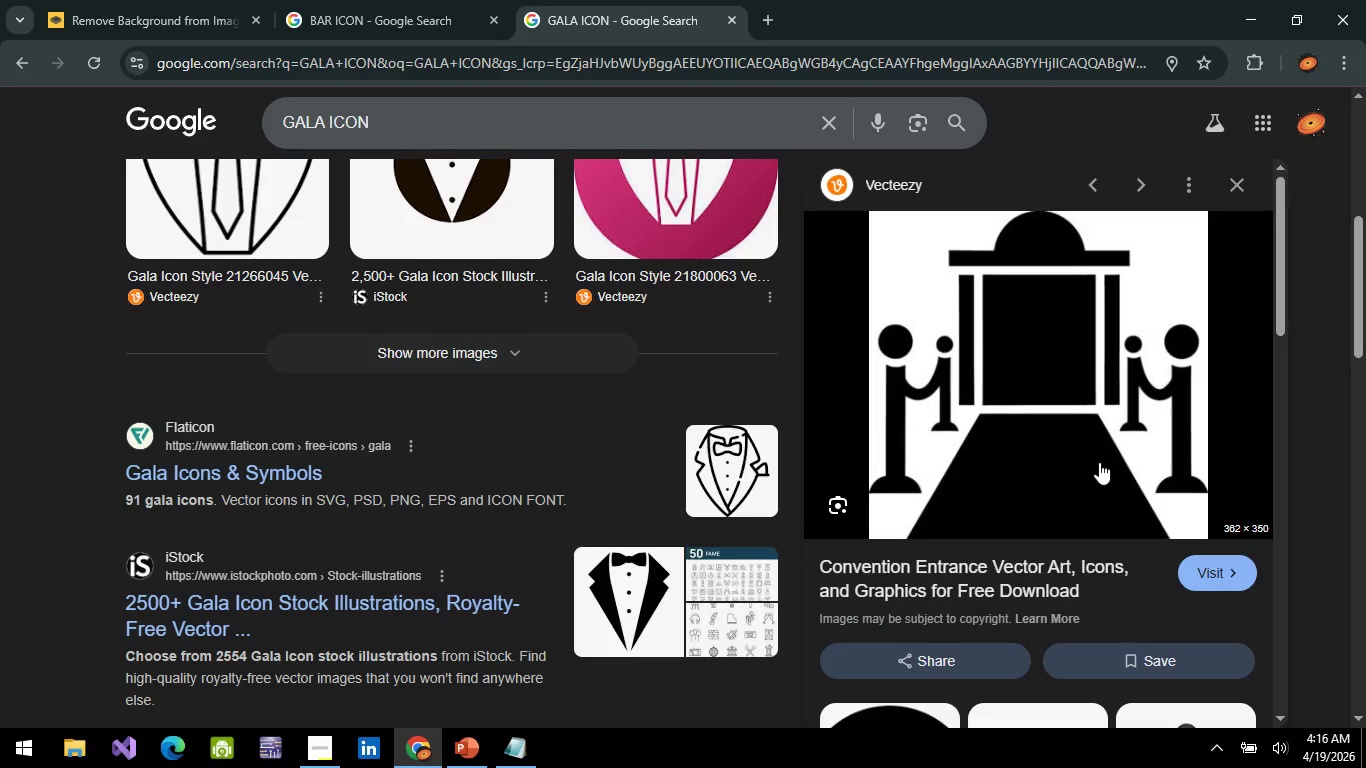 
scroll: coordinate [1079, 452], scroll_direction: down, amount: 4.0
 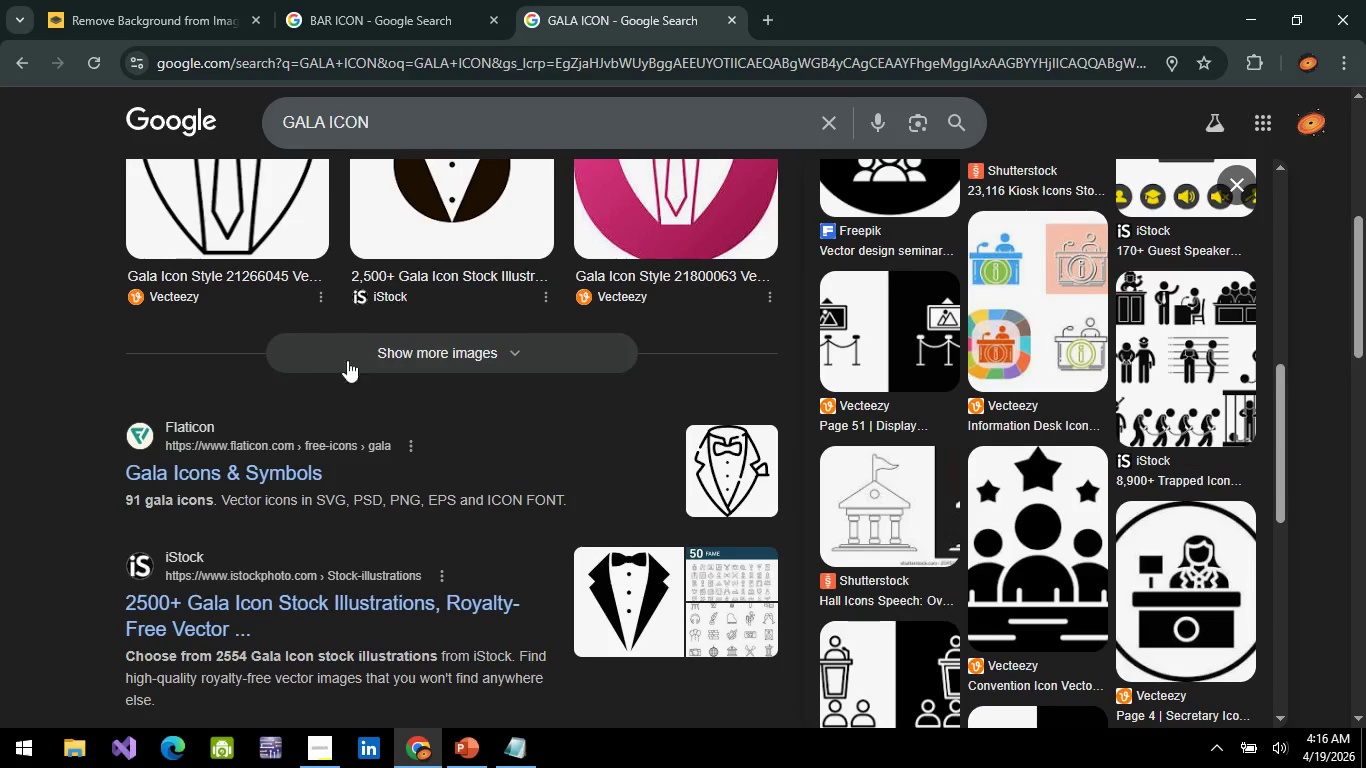 
scroll: coordinate [384, 380], scroll_direction: up, amount: 5.0
 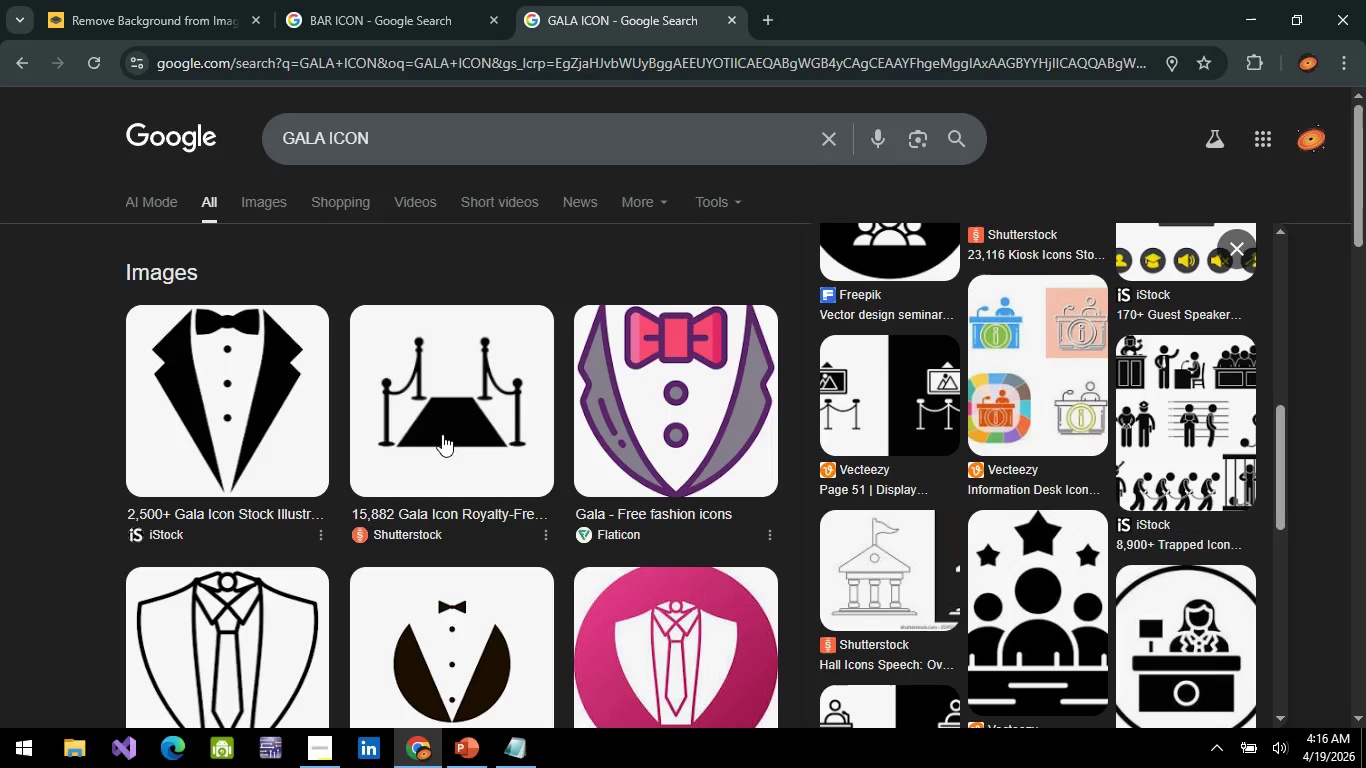 
scroll: coordinate [1074, 560], scroll_direction: down, amount: 4.0
 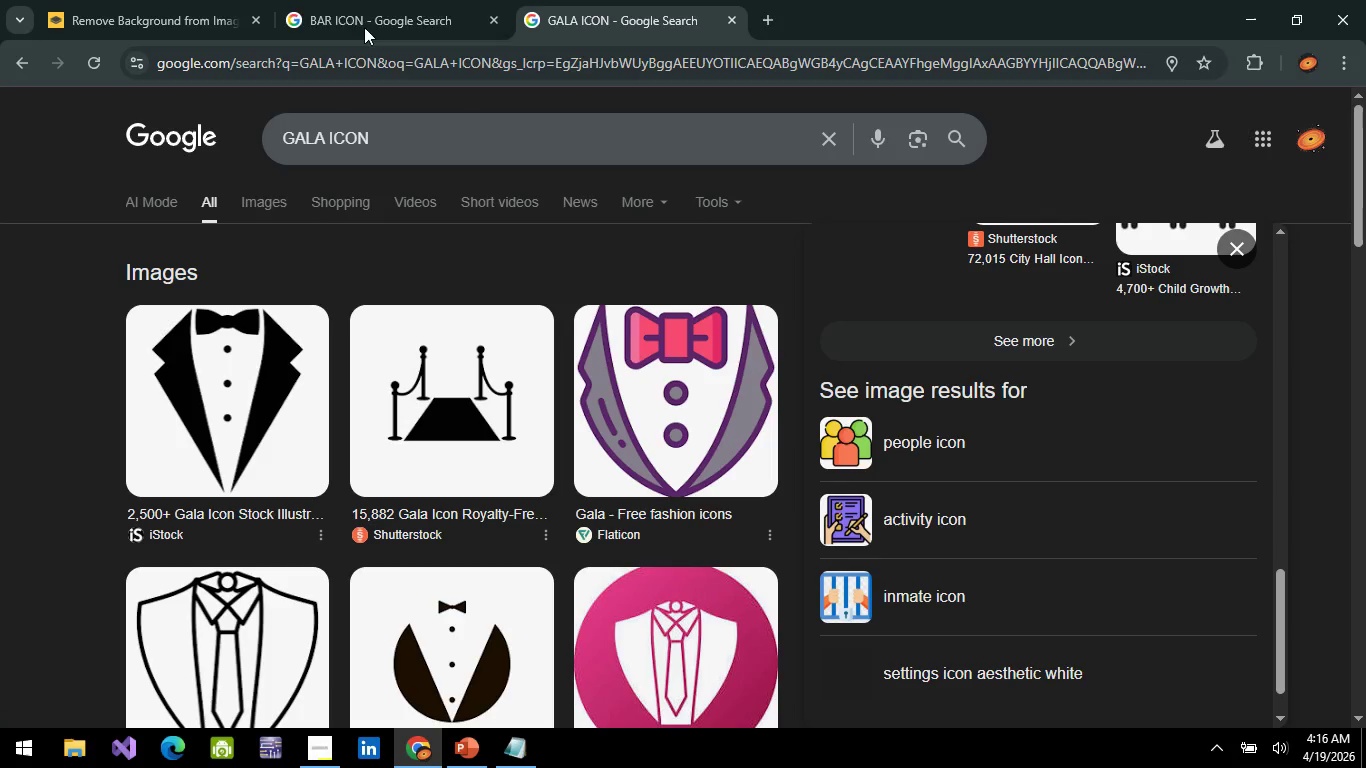 
left_click([362, 13])
 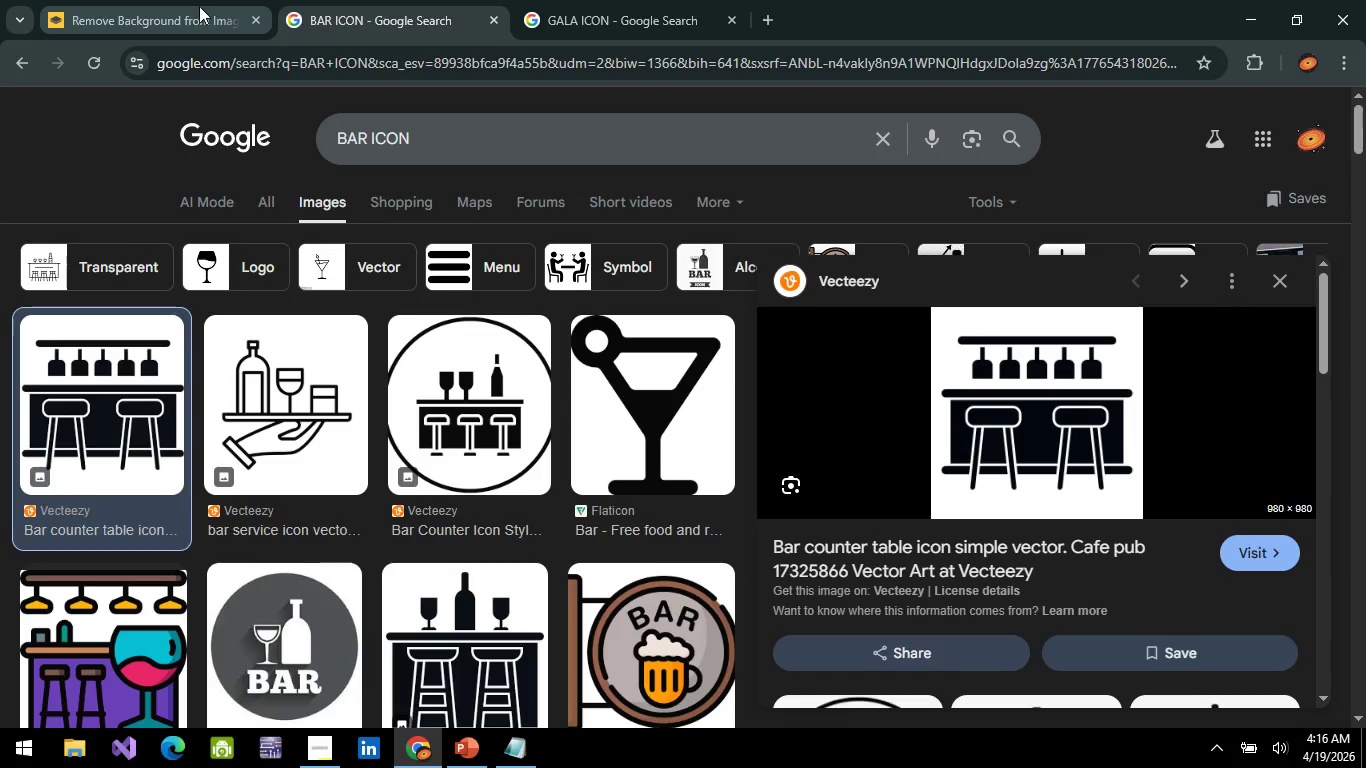 
left_click([178, 15])
 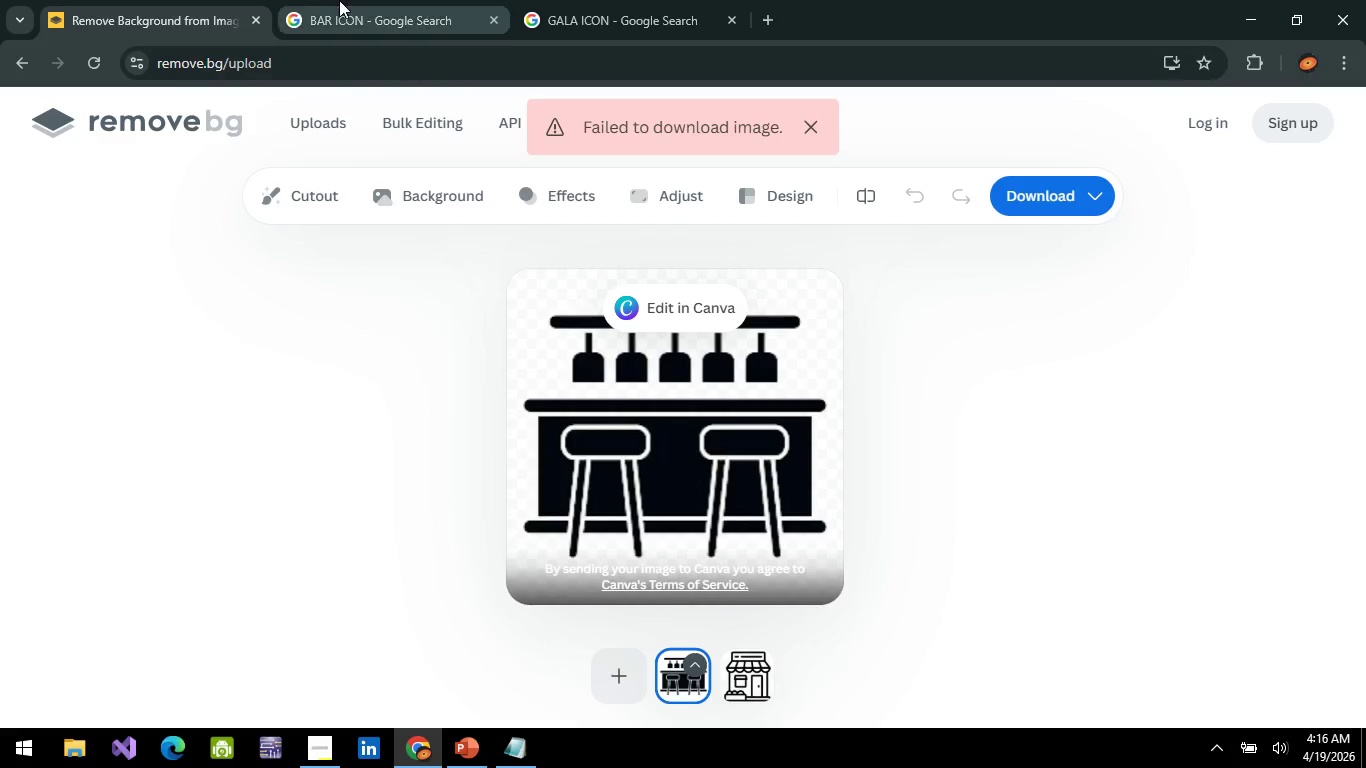 
left_click([336, 30])
 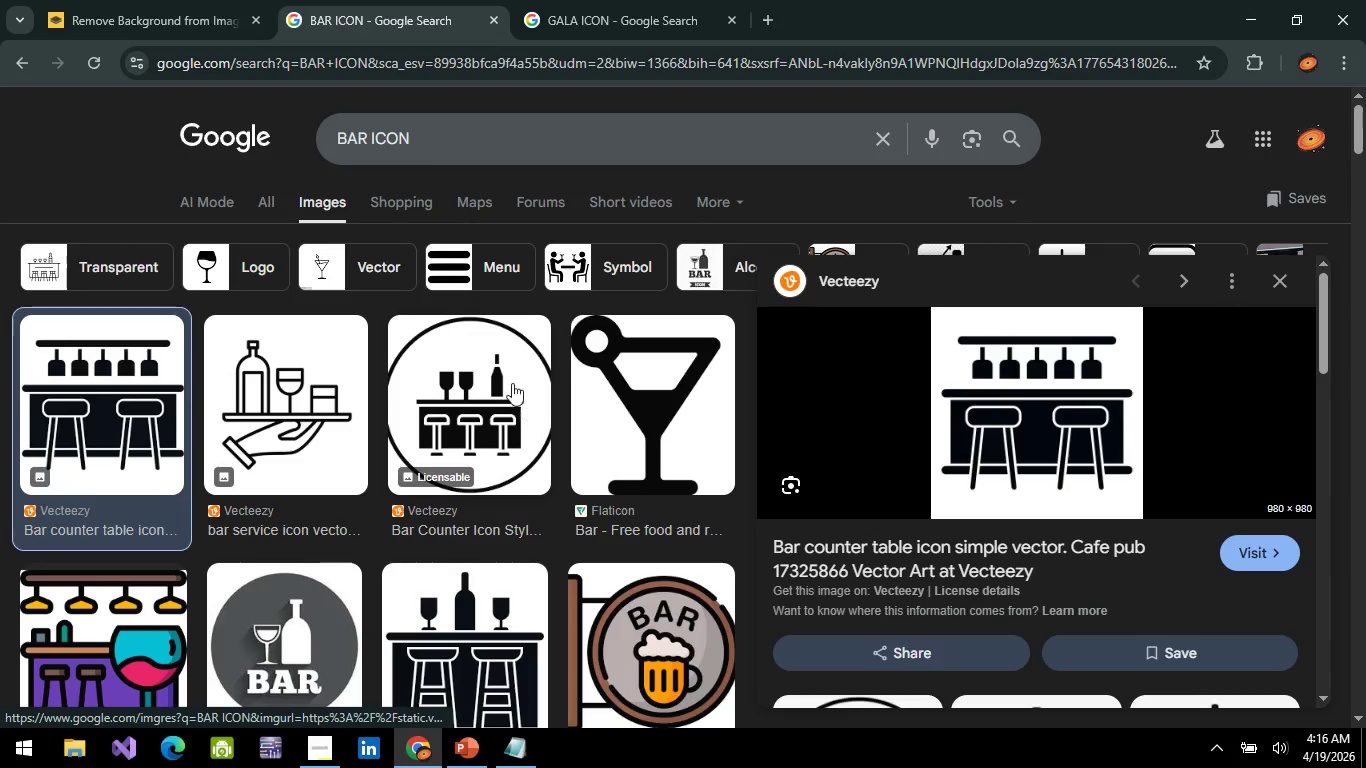 
scroll: coordinate [764, 517], scroll_direction: down, amount: 2.0
 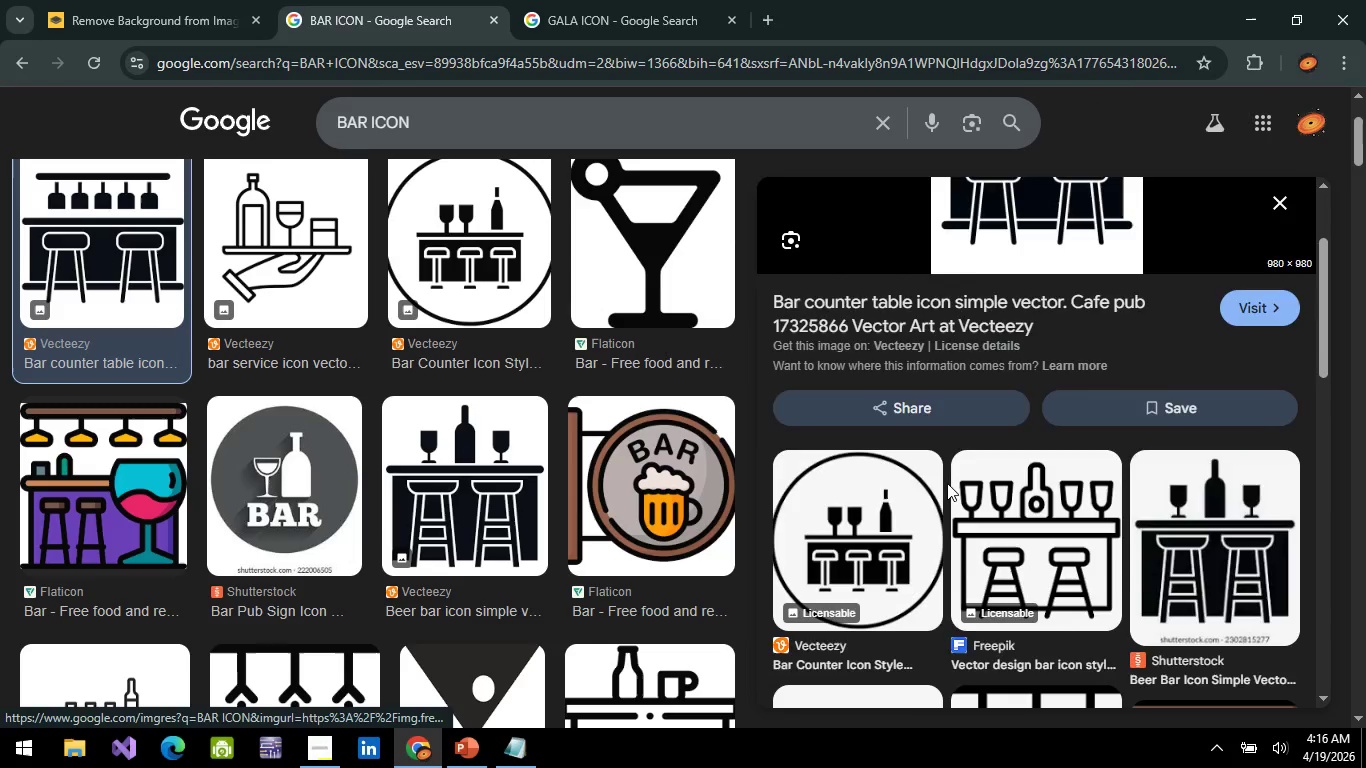 
scroll: coordinate [786, 373], scroll_direction: up, amount: 5.0
 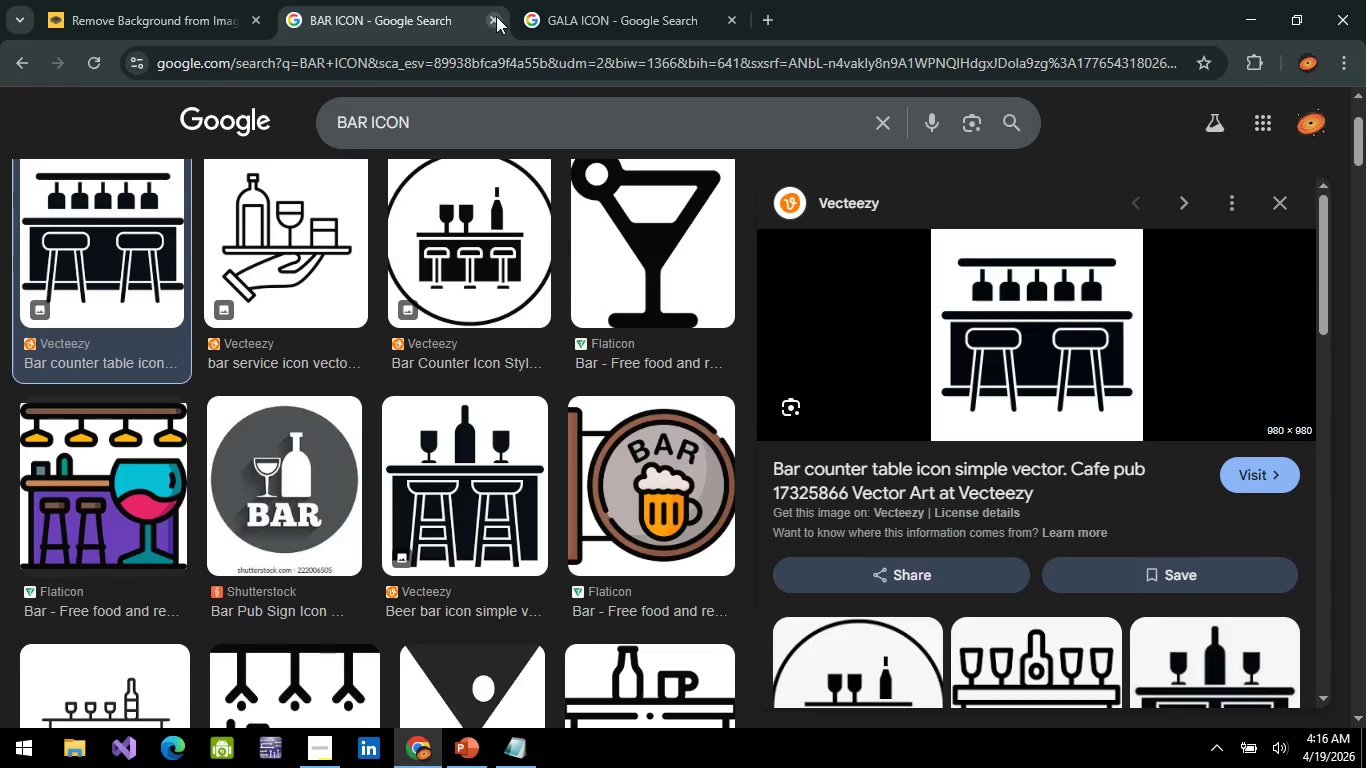 
left_click([495, 15])
 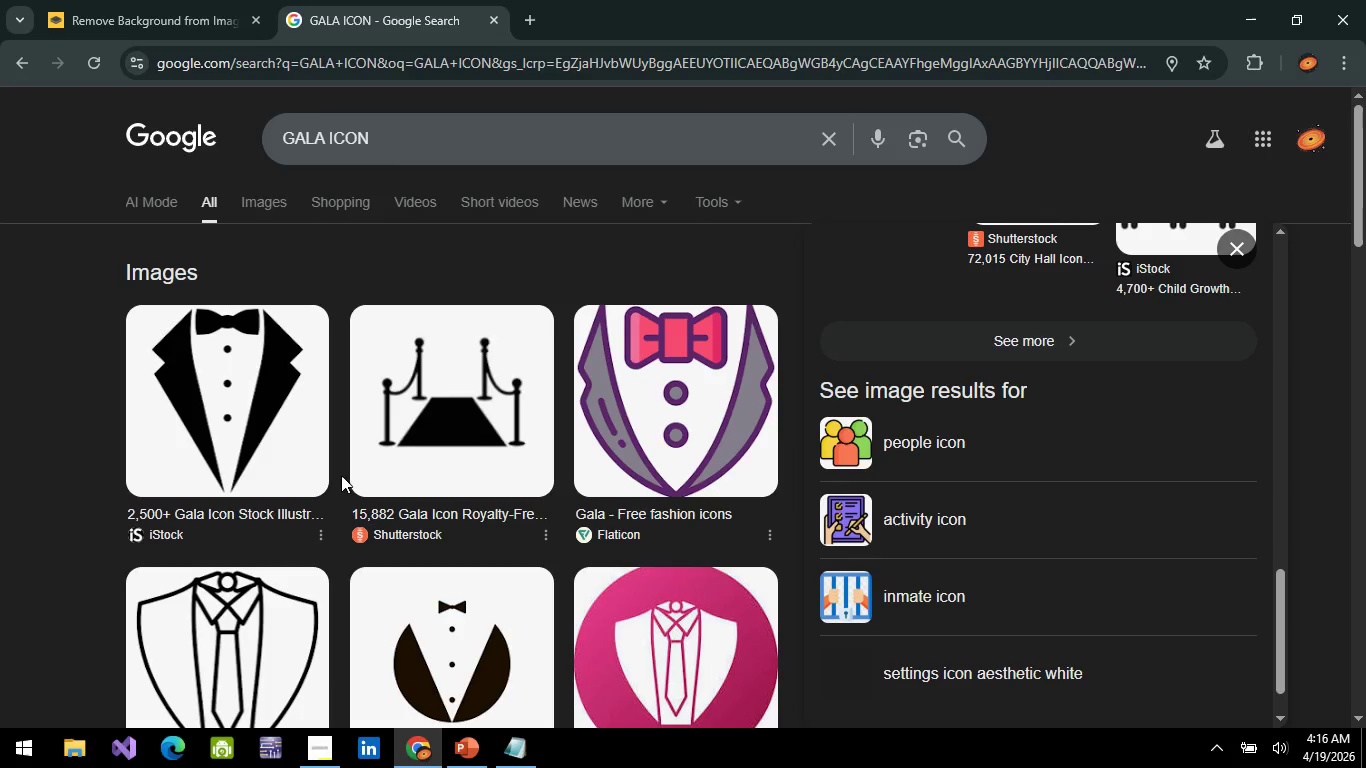 
scroll: coordinate [463, 448], scroll_direction: down, amount: 3.0
 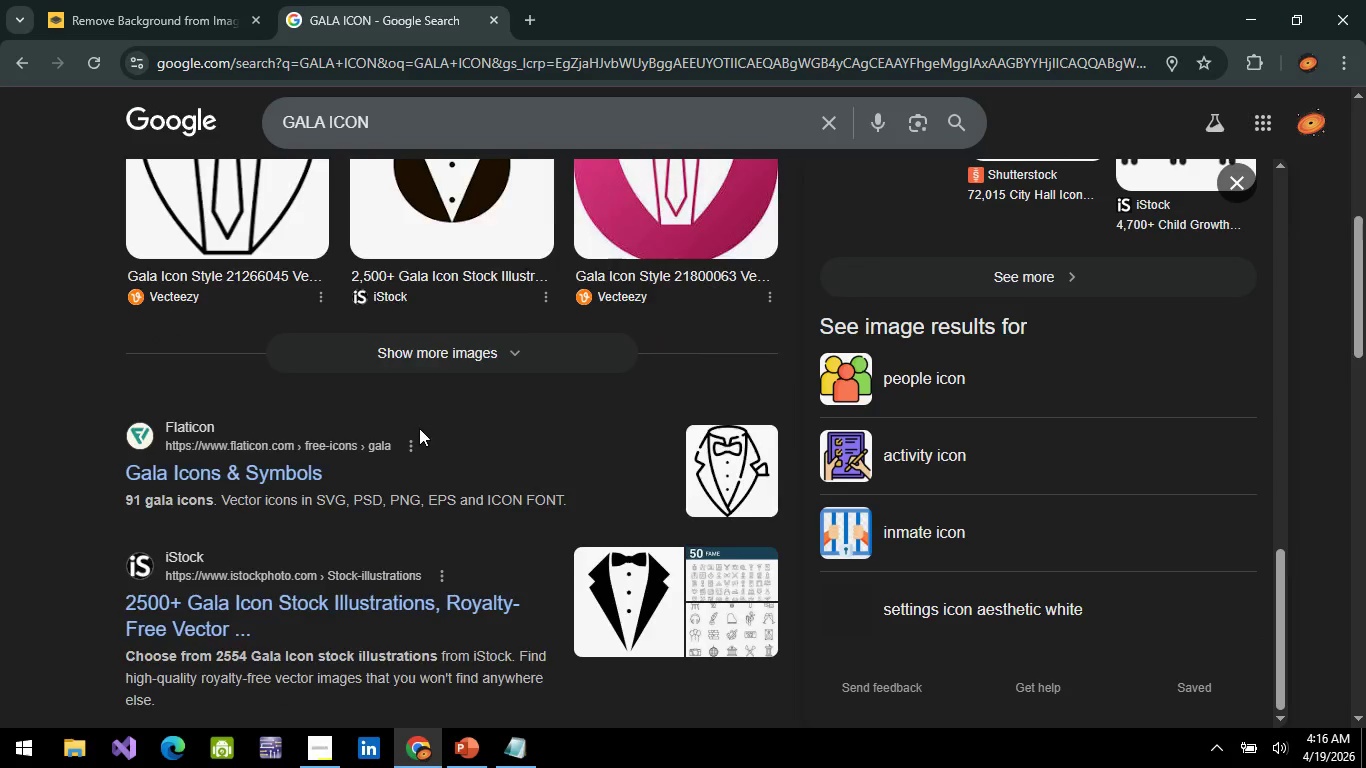 
scroll: coordinate [420, 431], scroll_direction: up, amount: 5.0
 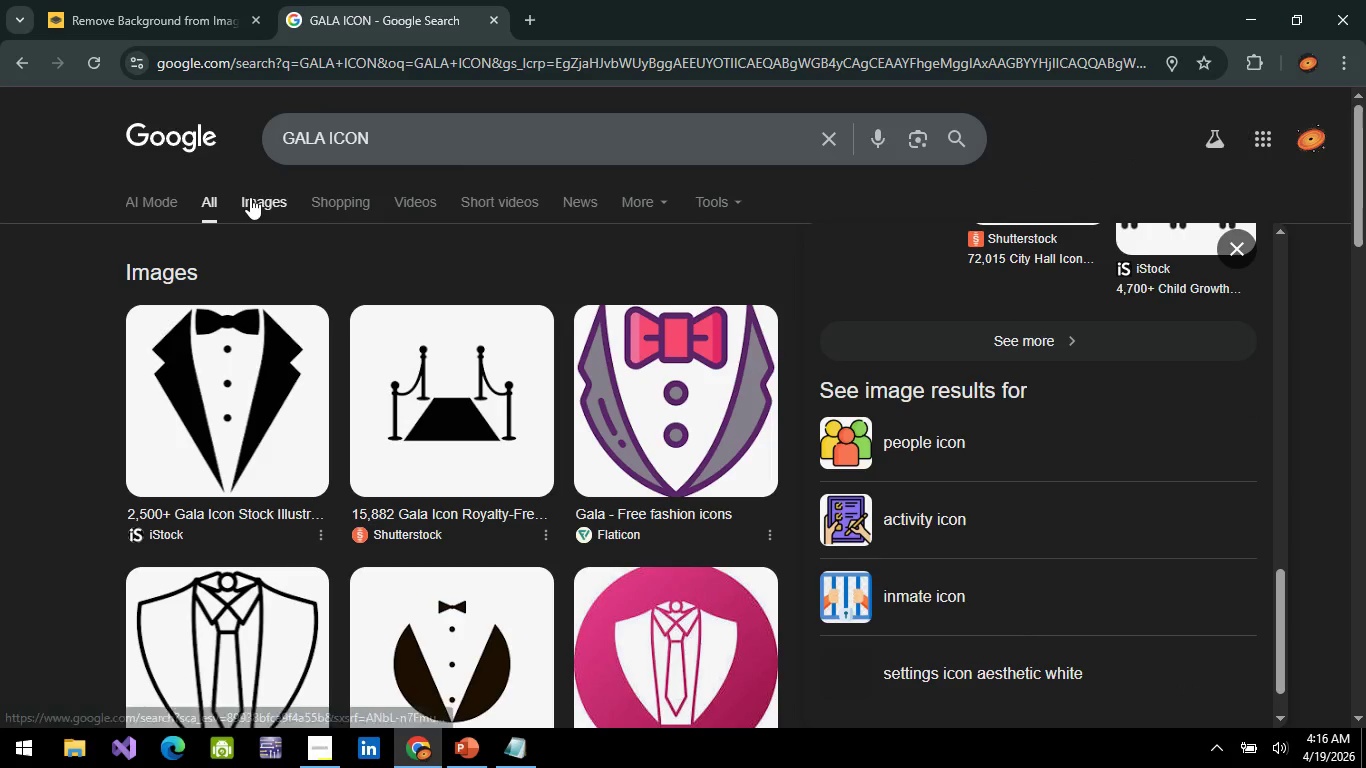 
left_click([250, 197])
 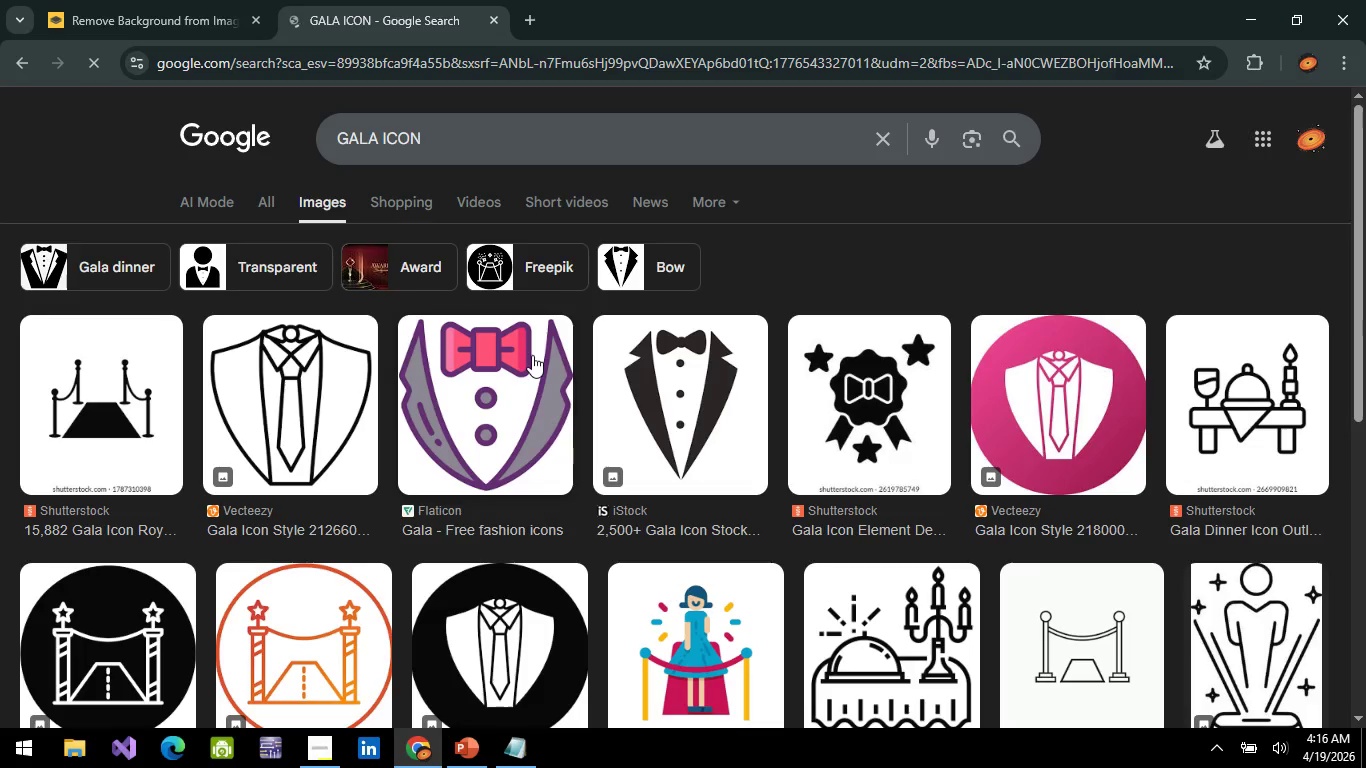 
scroll: coordinate [417, 442], scroll_direction: down, amount: 13.0
 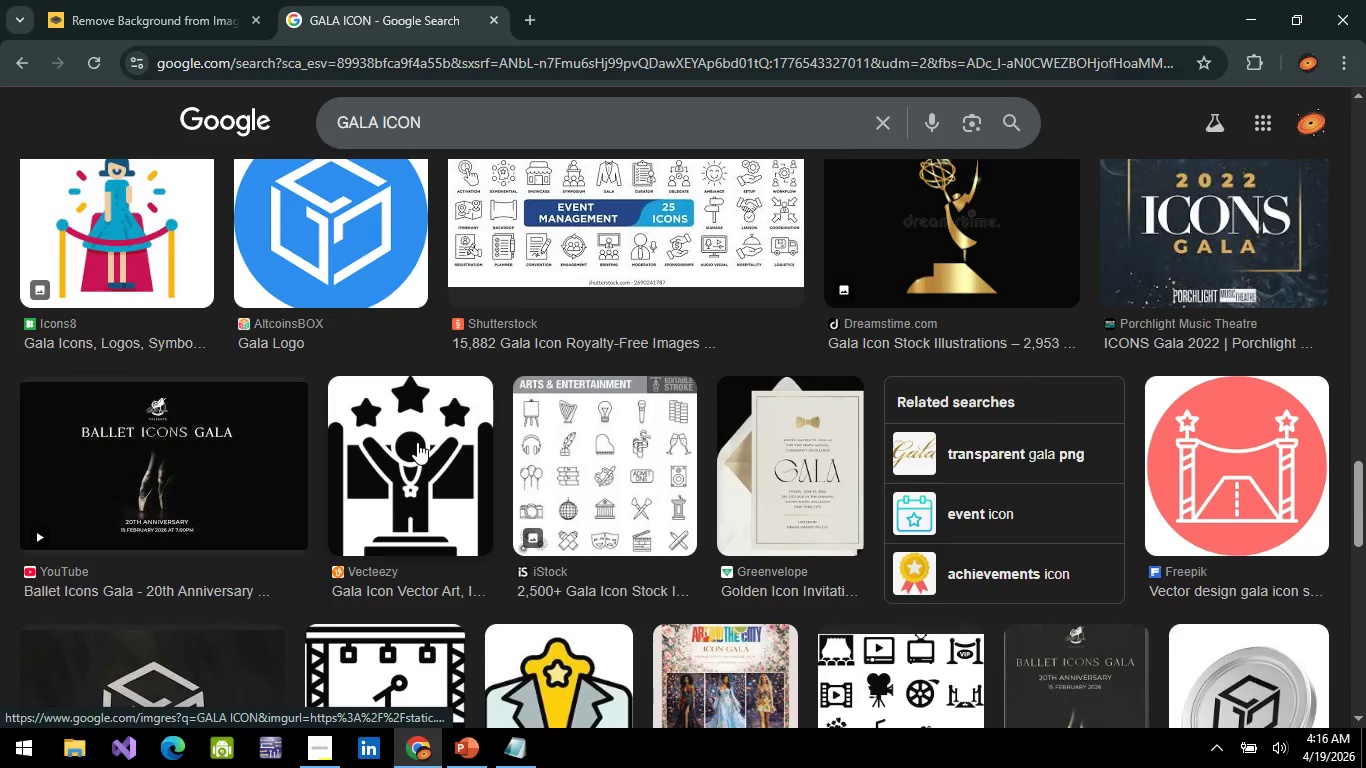 
scroll: coordinate [418, 441], scroll_direction: up, amount: 19.0
 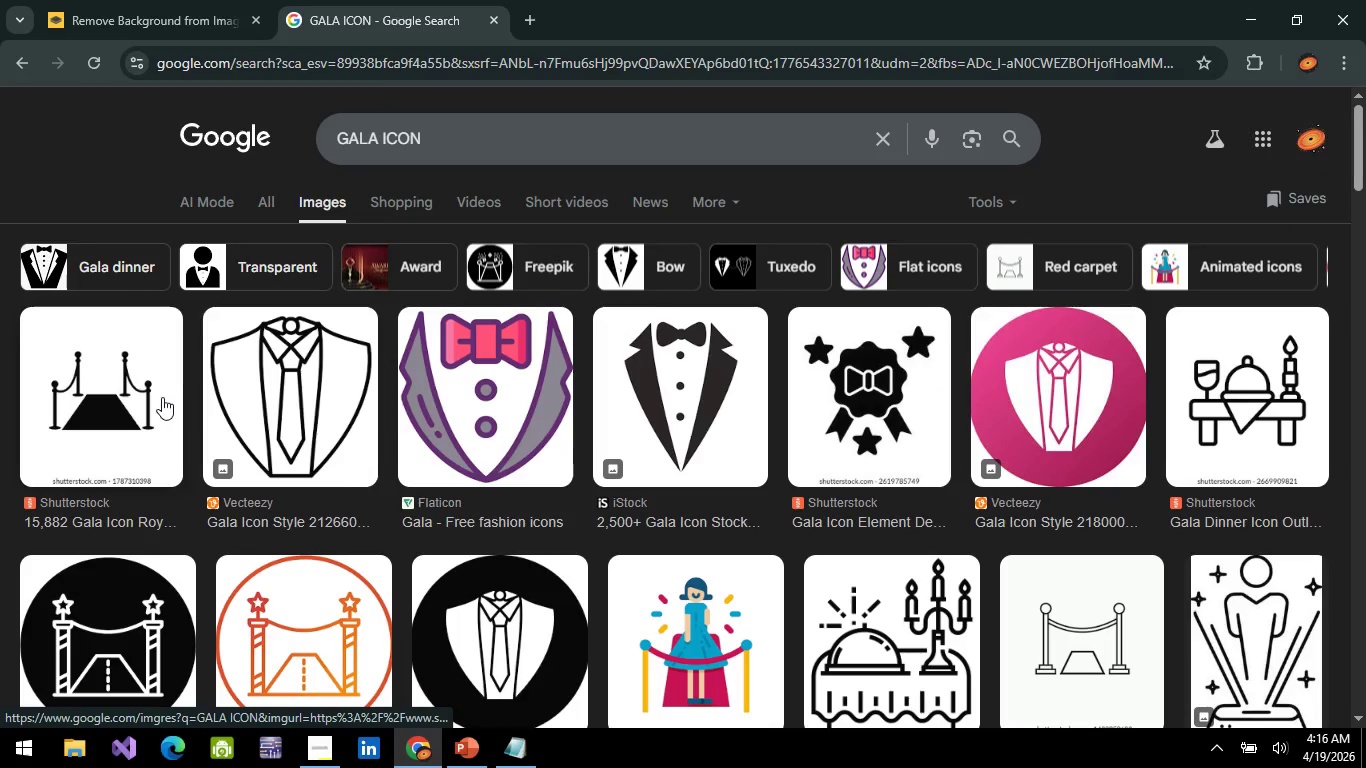 
left_click([162, 397])
 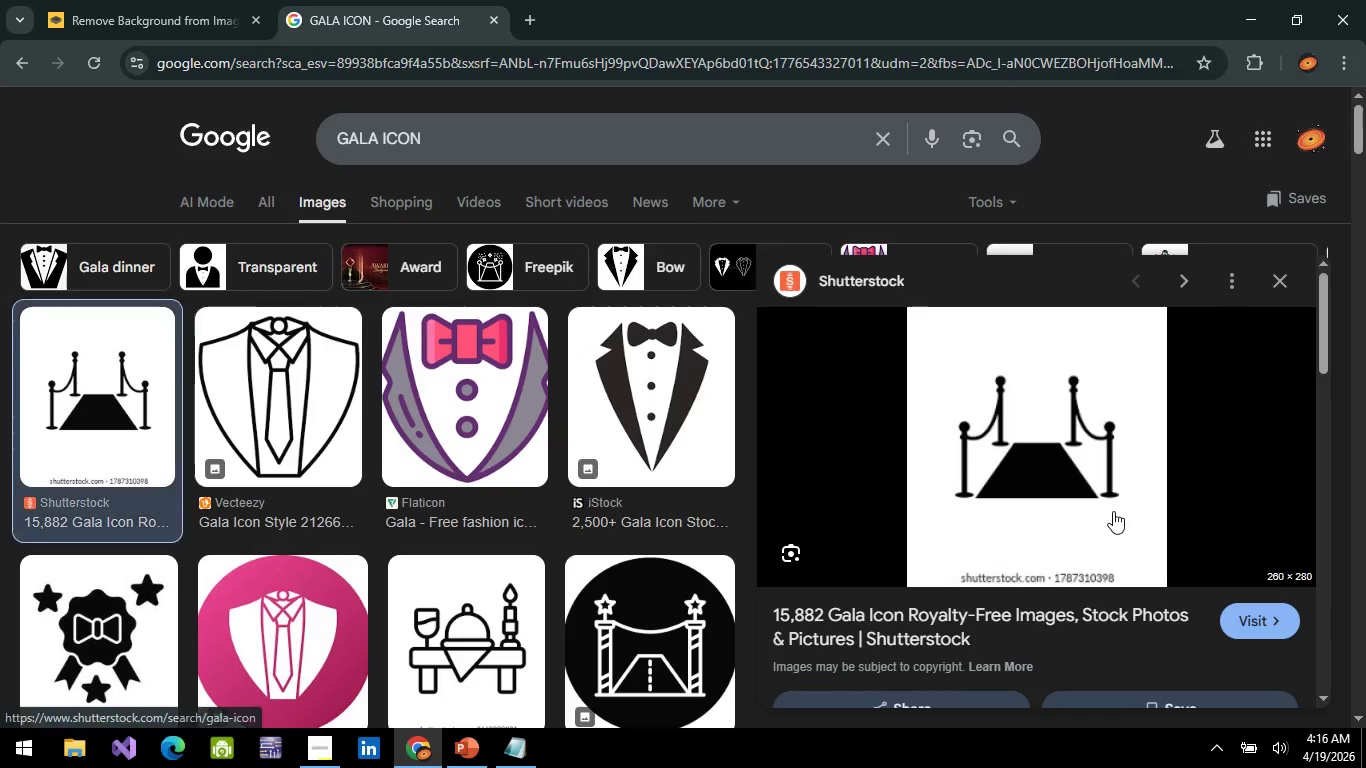 
scroll: coordinate [1018, 424], scroll_direction: down, amount: 6.0
 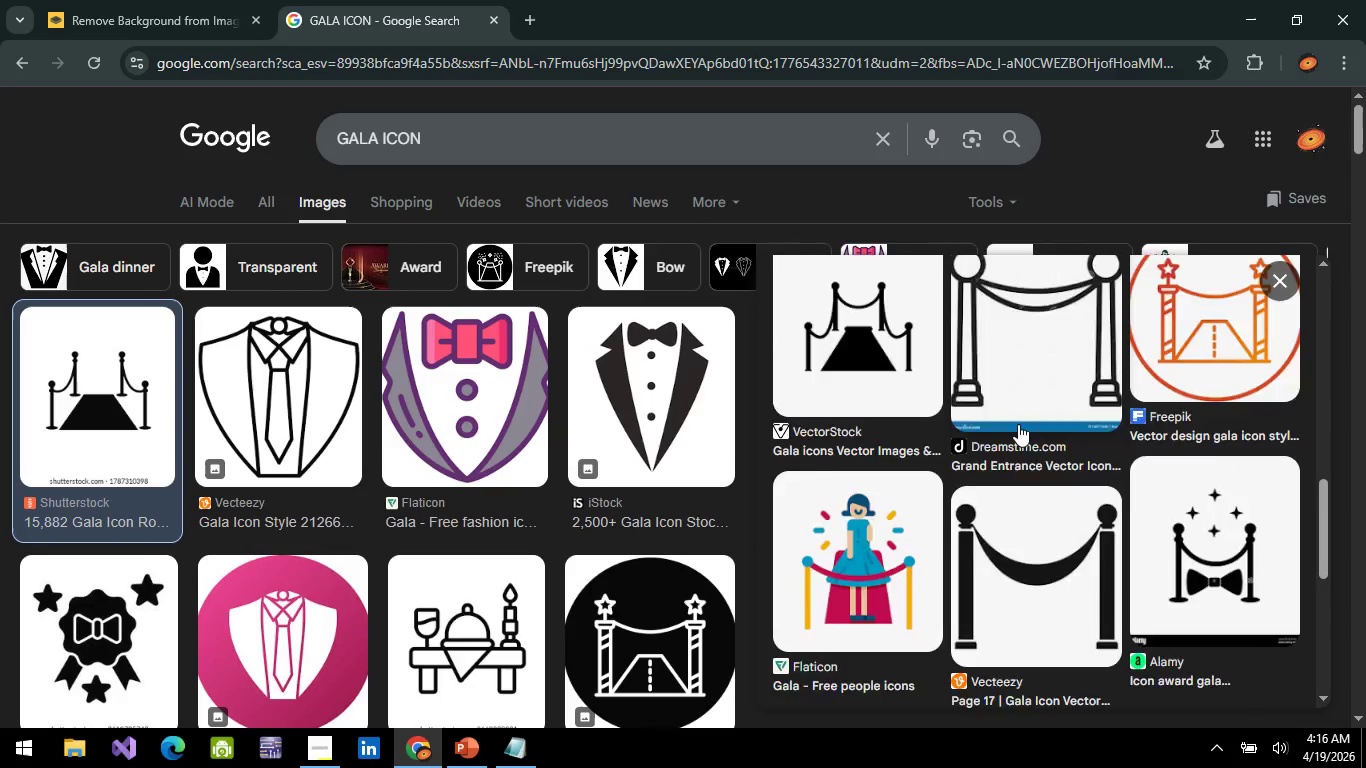 
scroll: coordinate [1018, 424], scroll_direction: up, amount: 2.0
 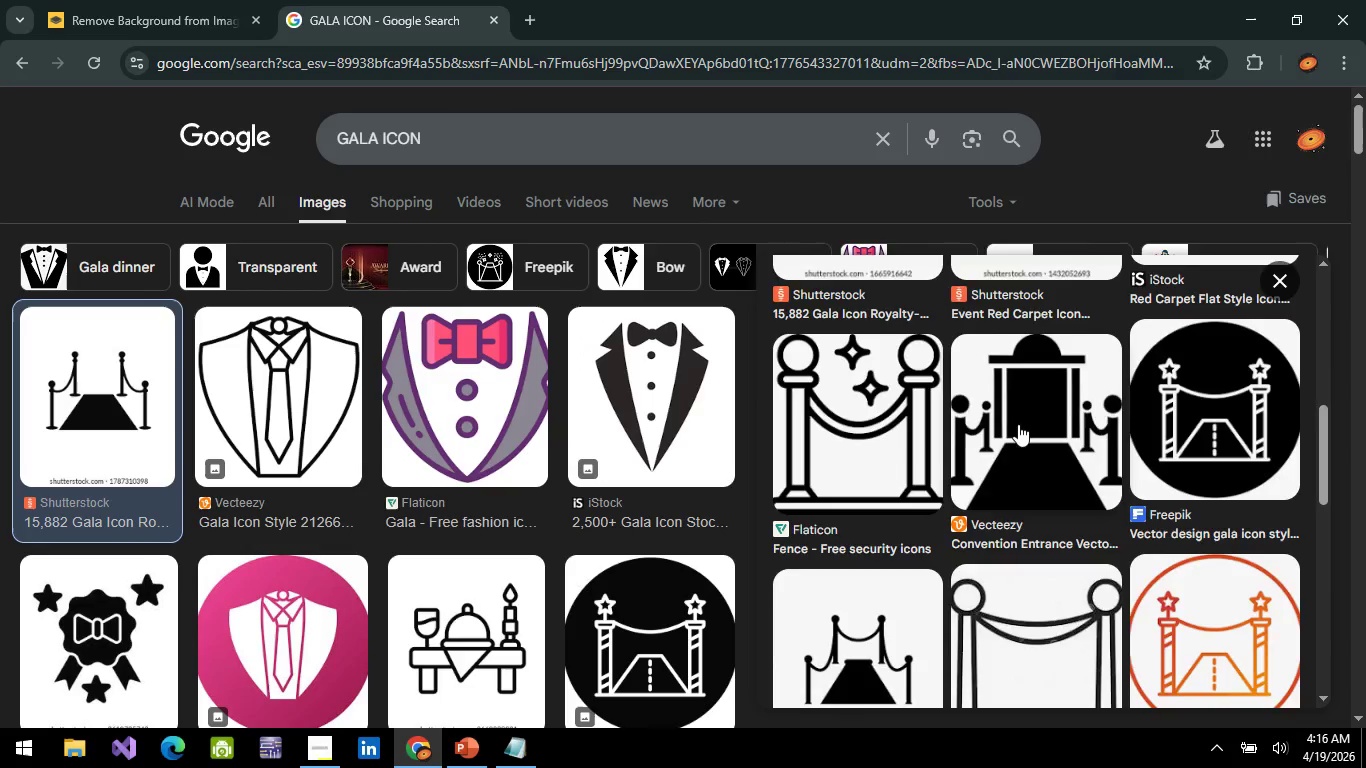 
scroll: coordinate [894, 531], scroll_direction: down, amount: 5.0
 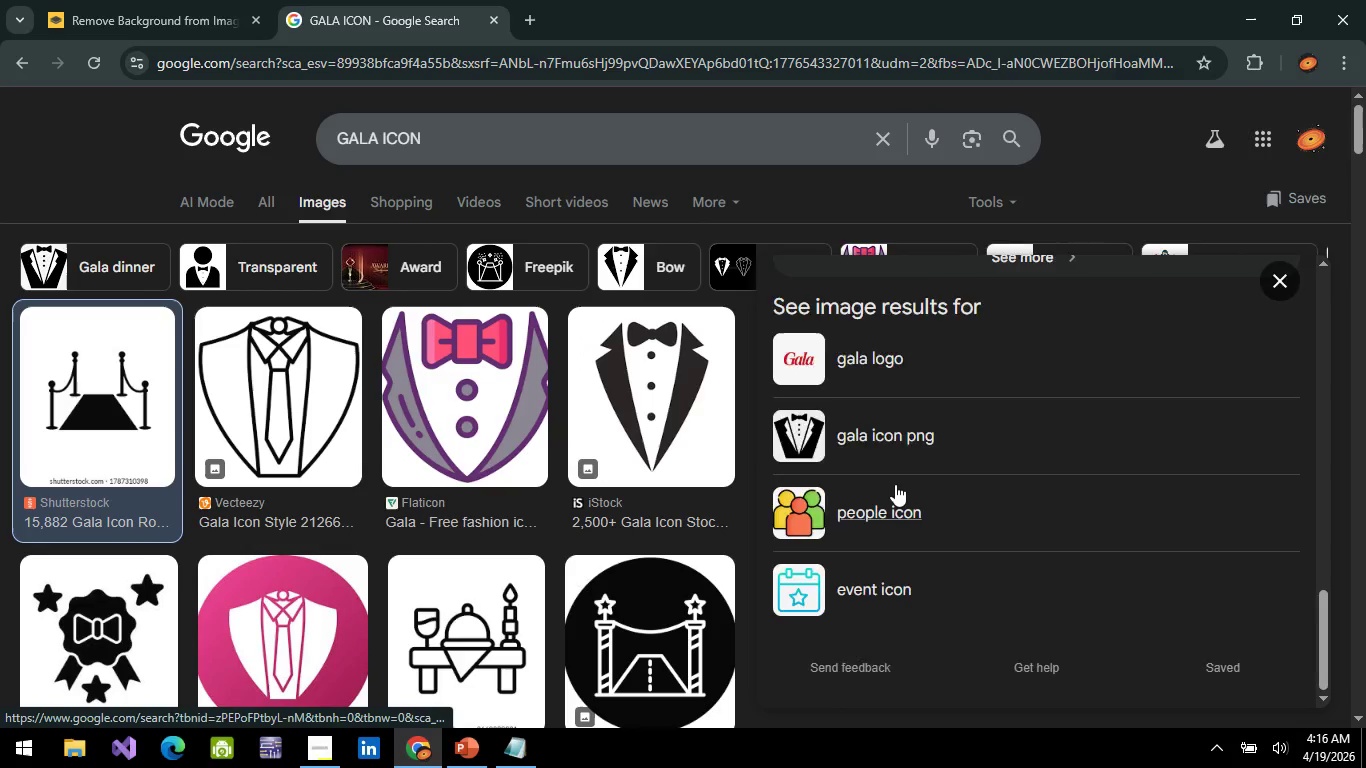 
scroll: coordinate [897, 481], scroll_direction: up, amount: 5.0
 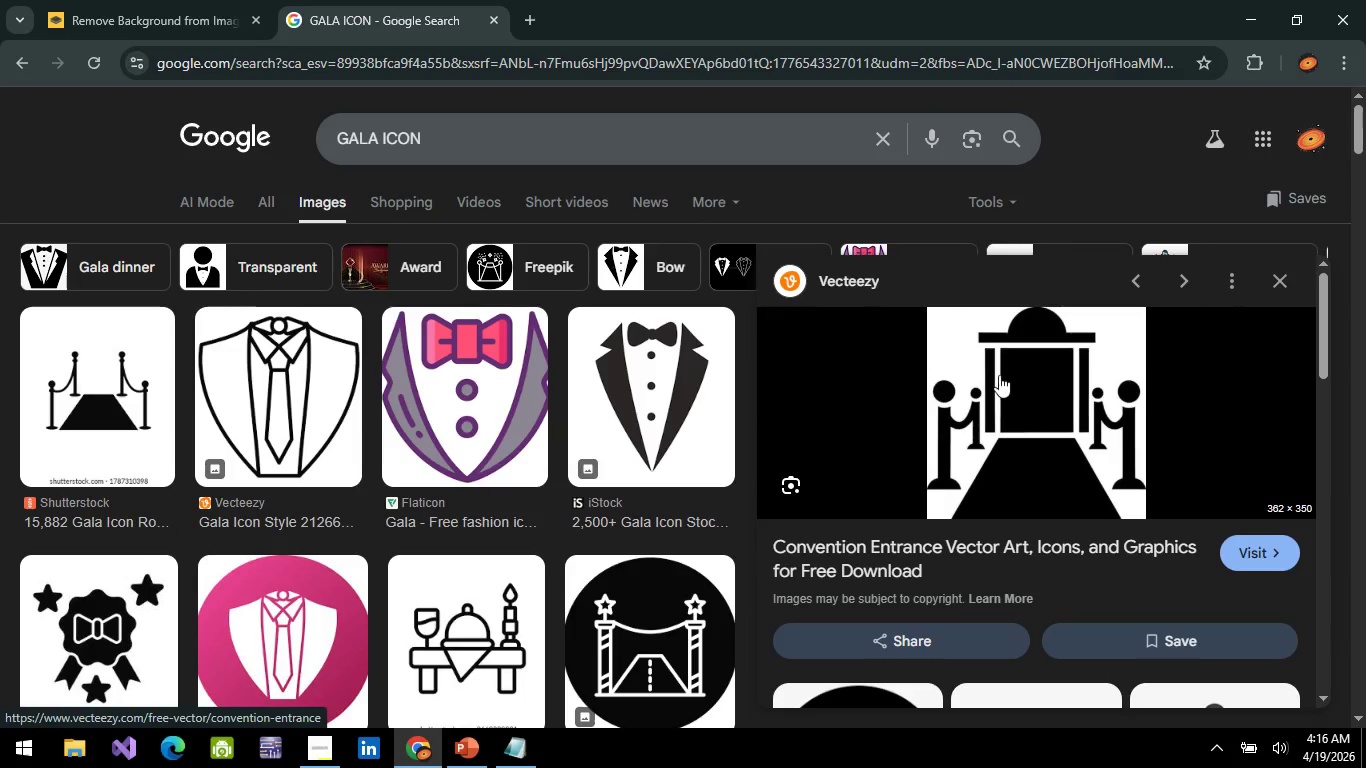 
wait(7.2)
 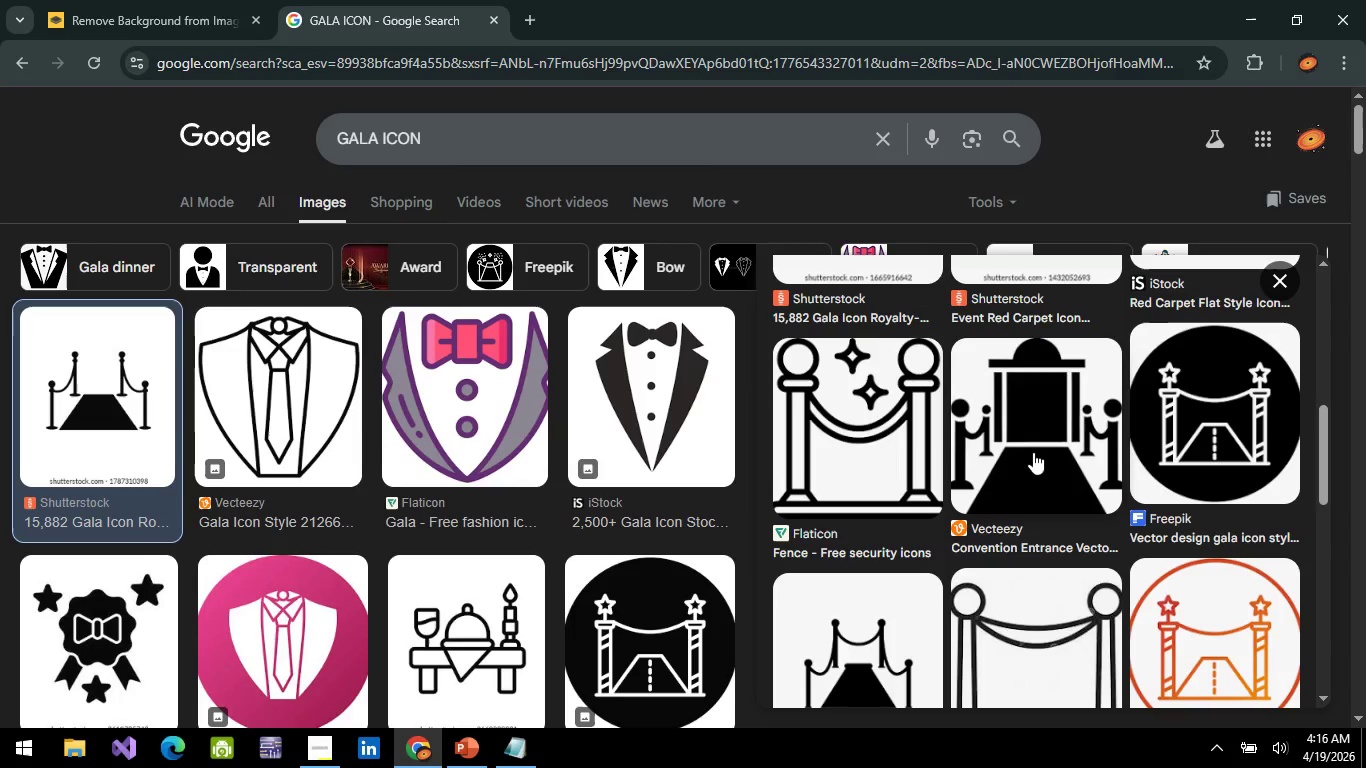 
left_click([1112, 638])
 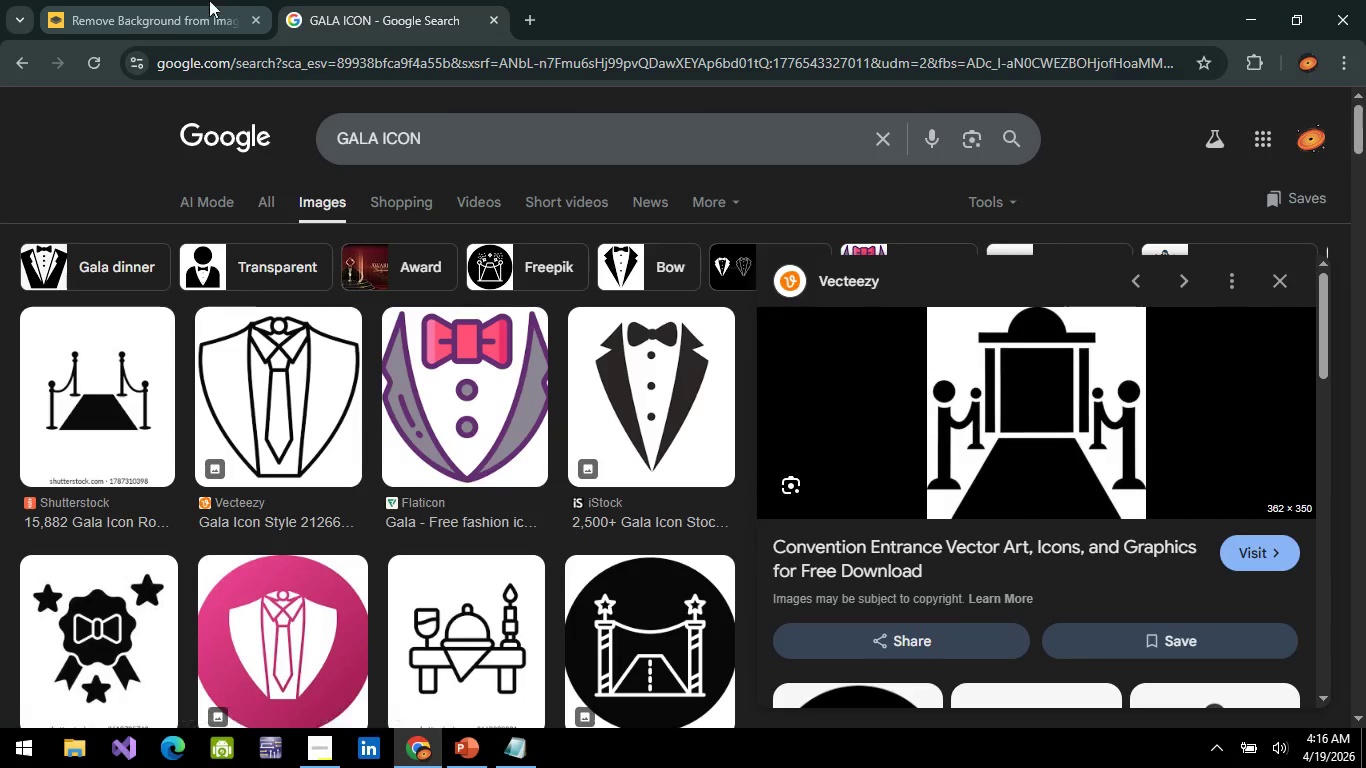 
left_click([157, 6])
 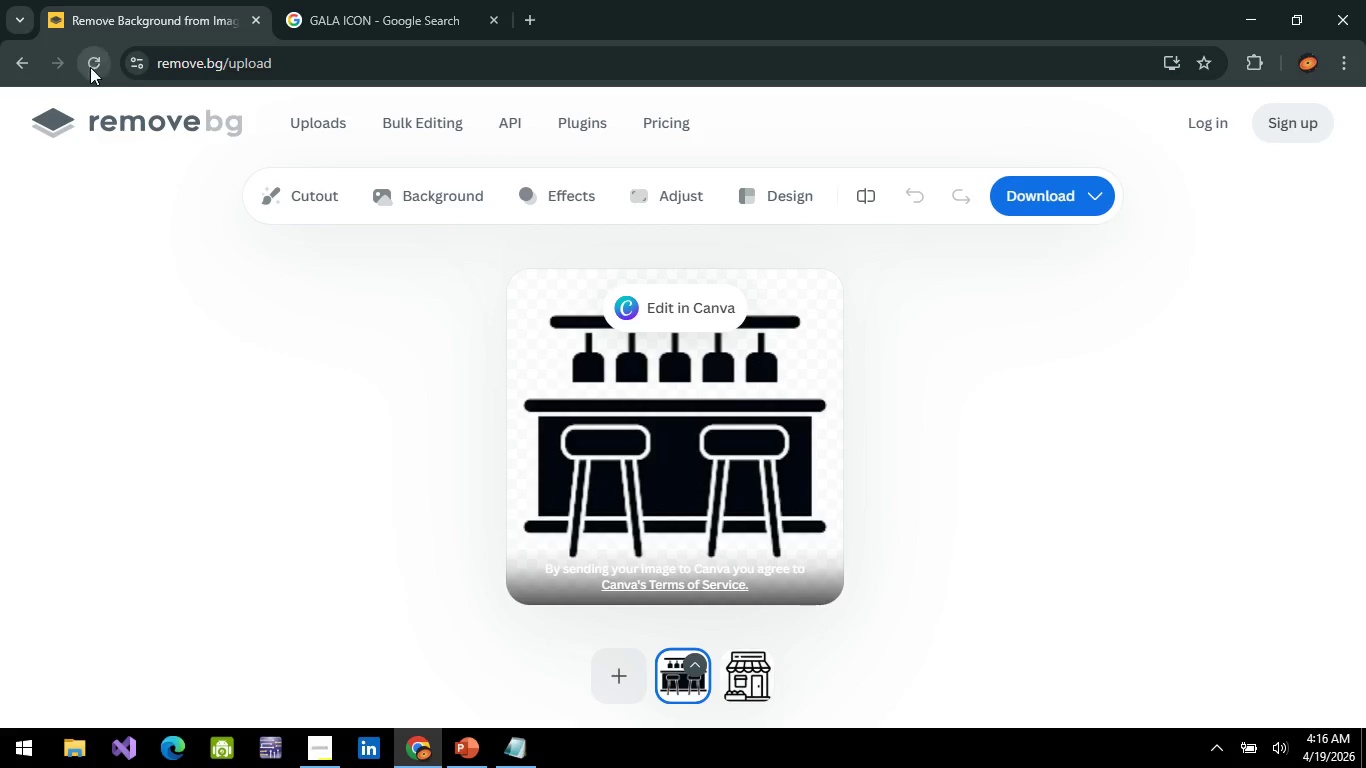 
left_click([166, 121])
 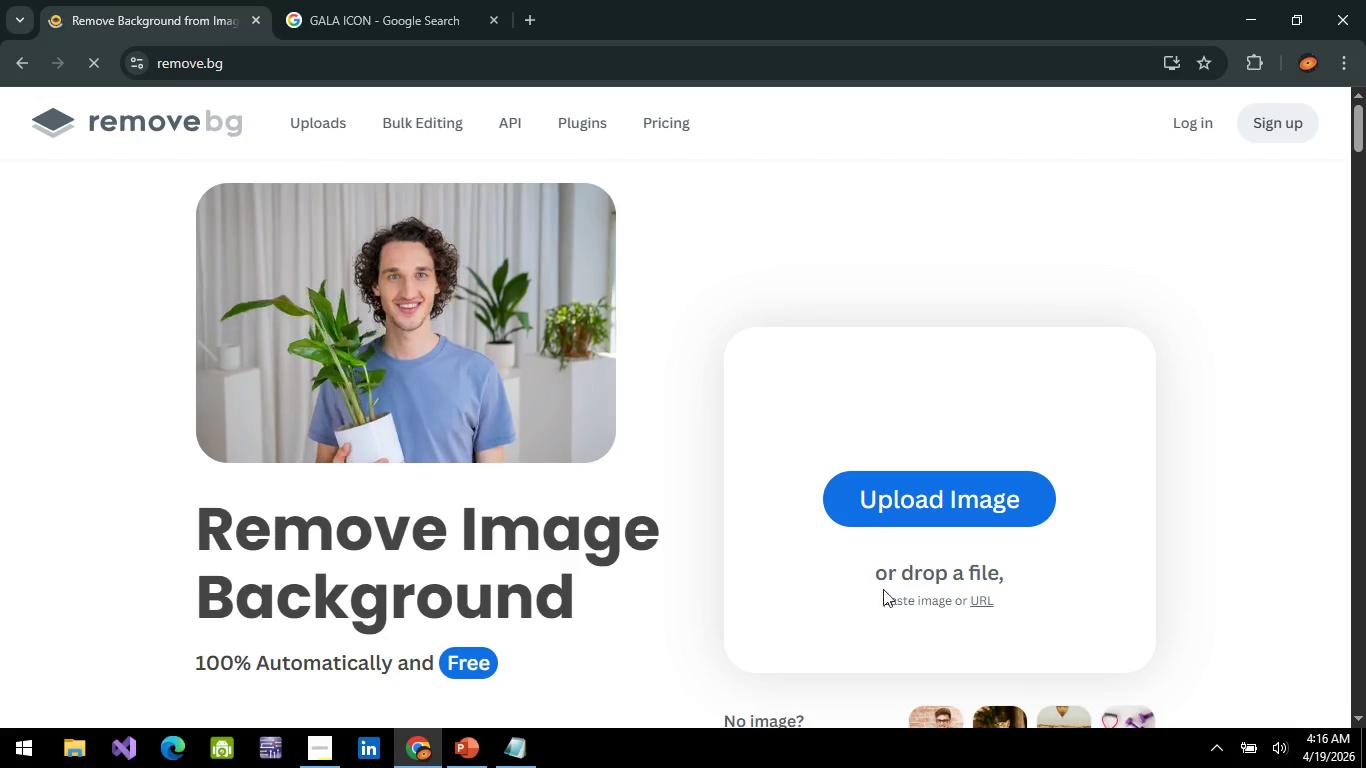 
left_click([974, 593])
 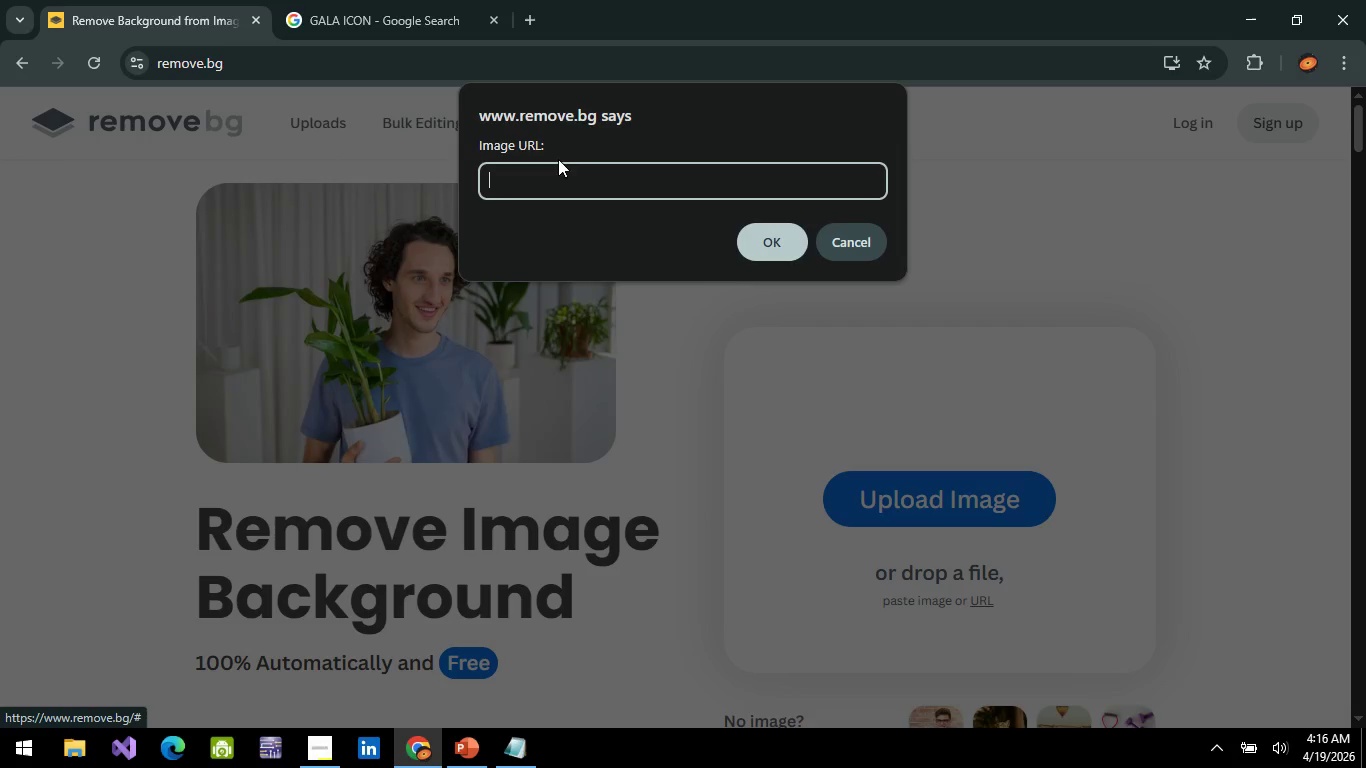 
key(Control+V)
 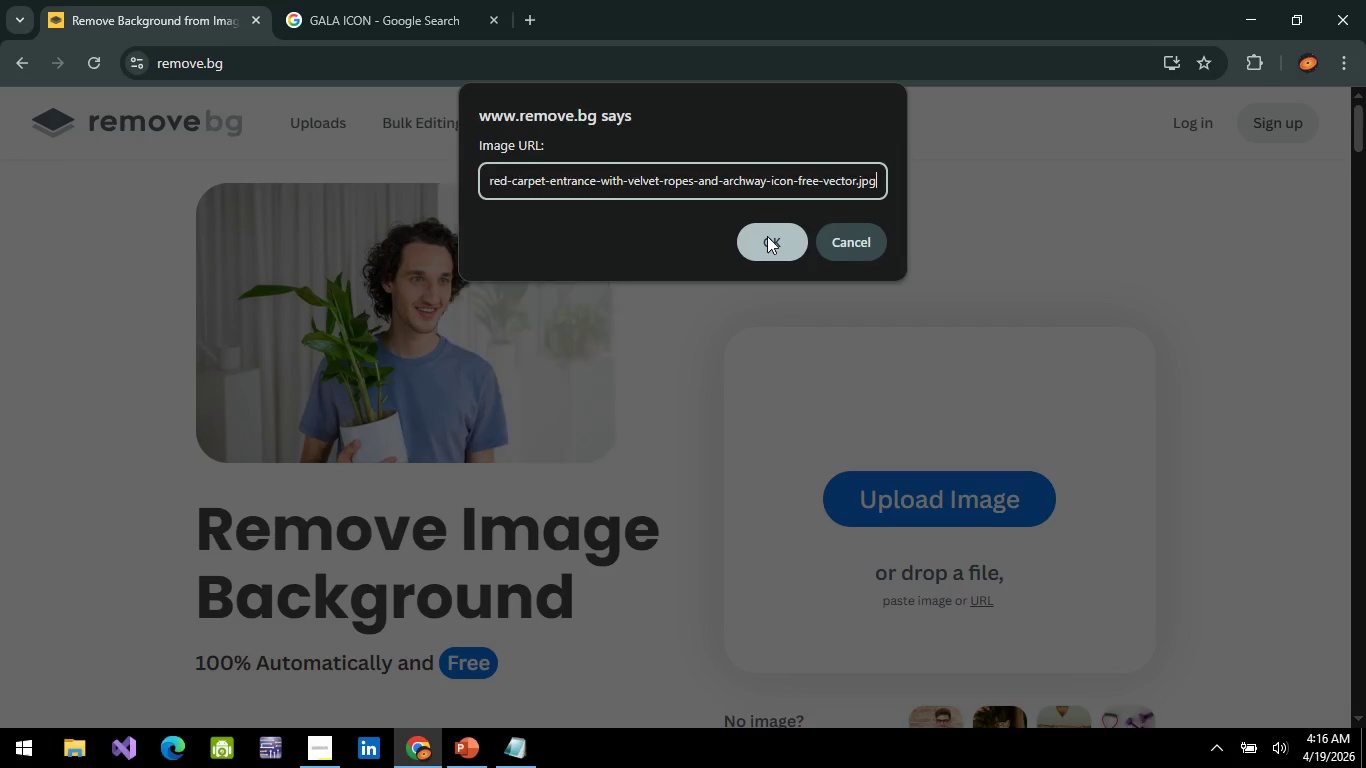 
left_click([767, 236])
 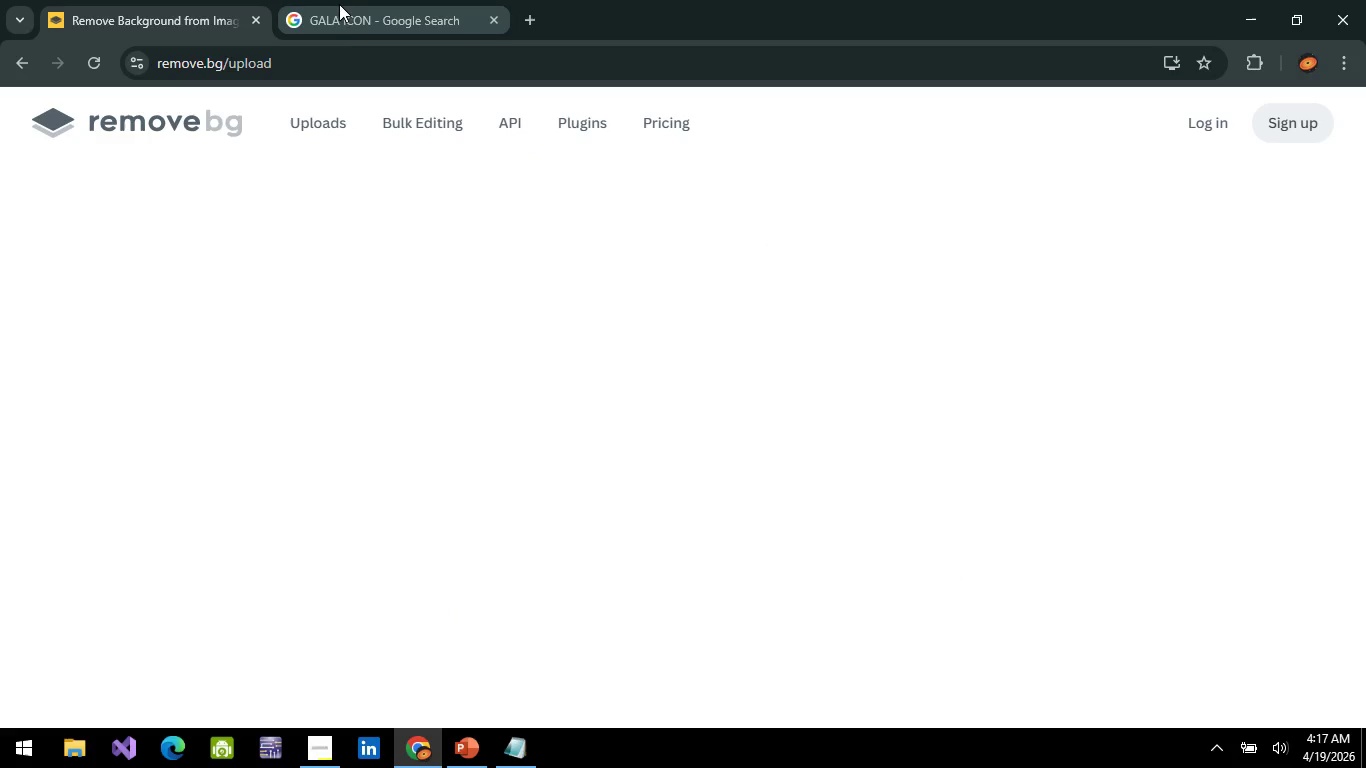 
left_click([349, 16])
 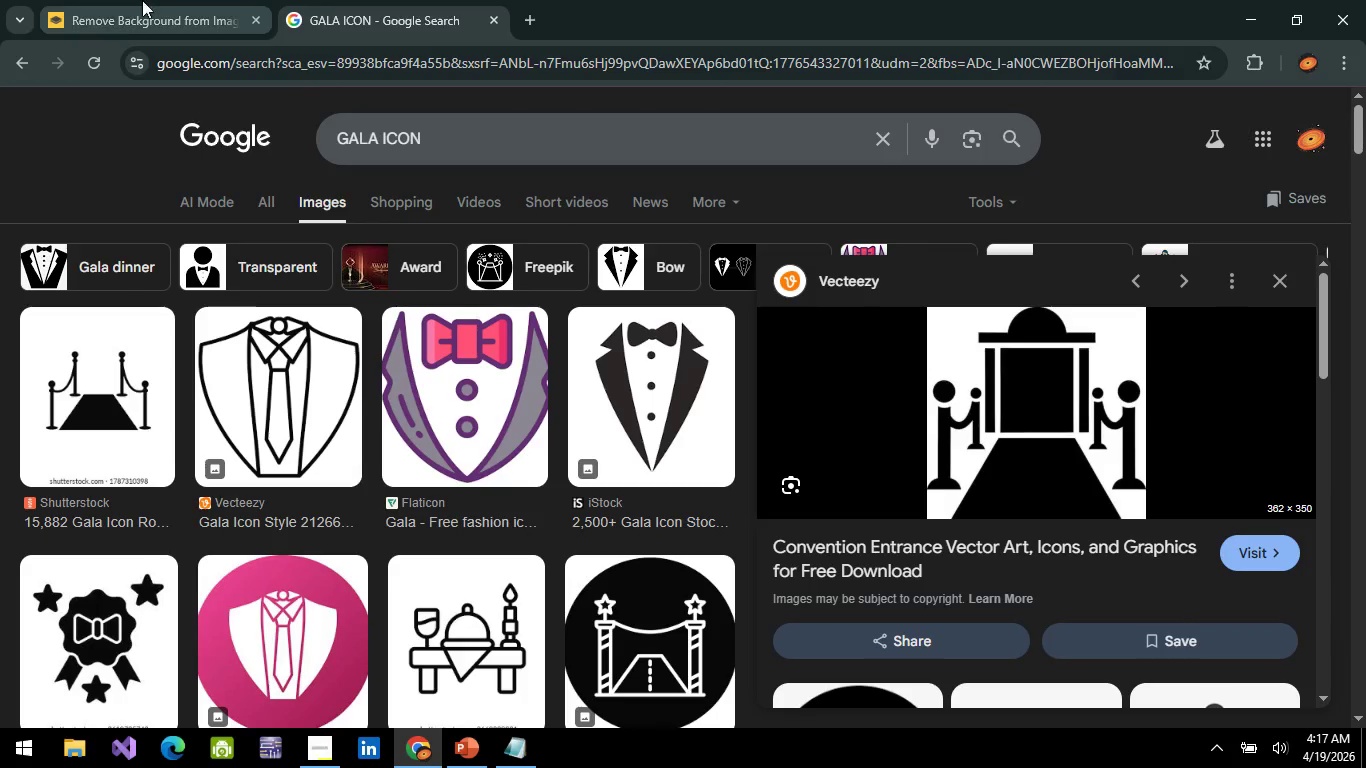 
left_click([140, 22])
 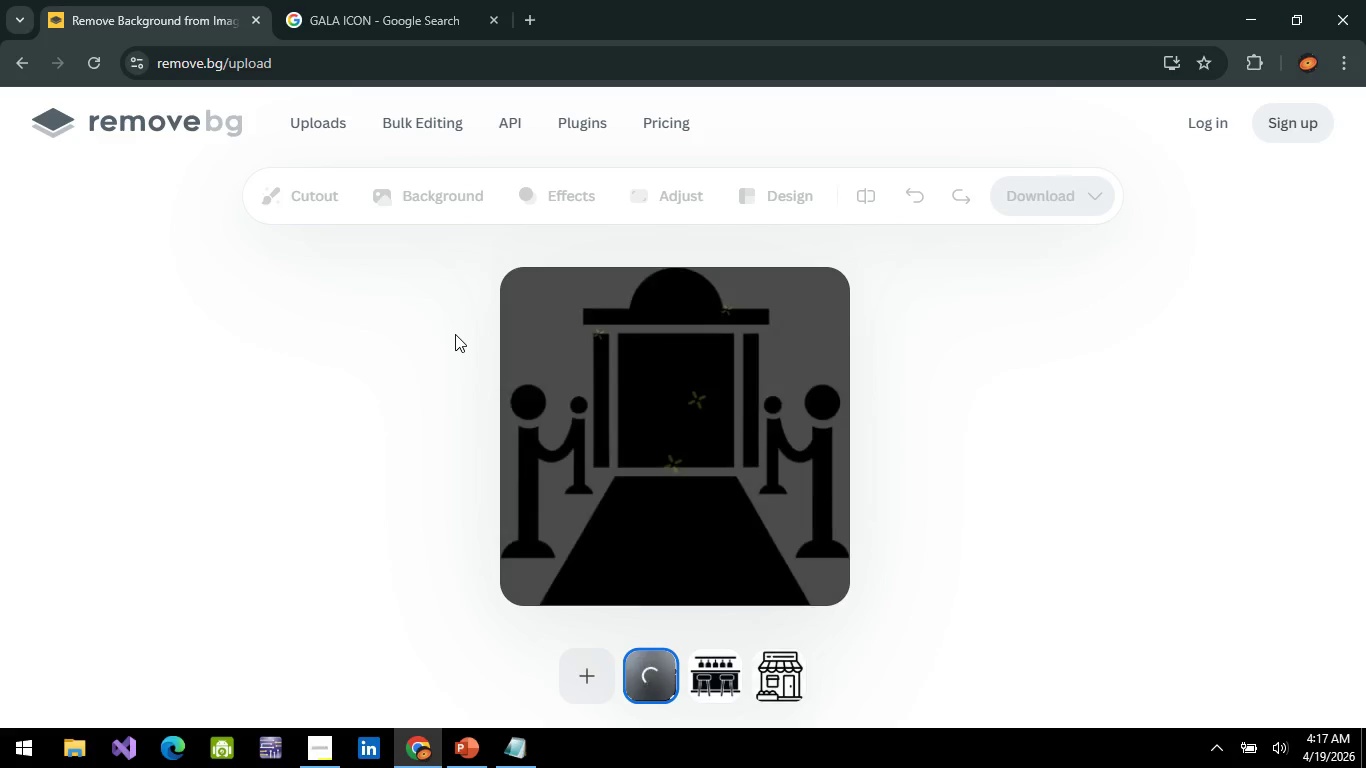 
mouse_move([676, 526])
 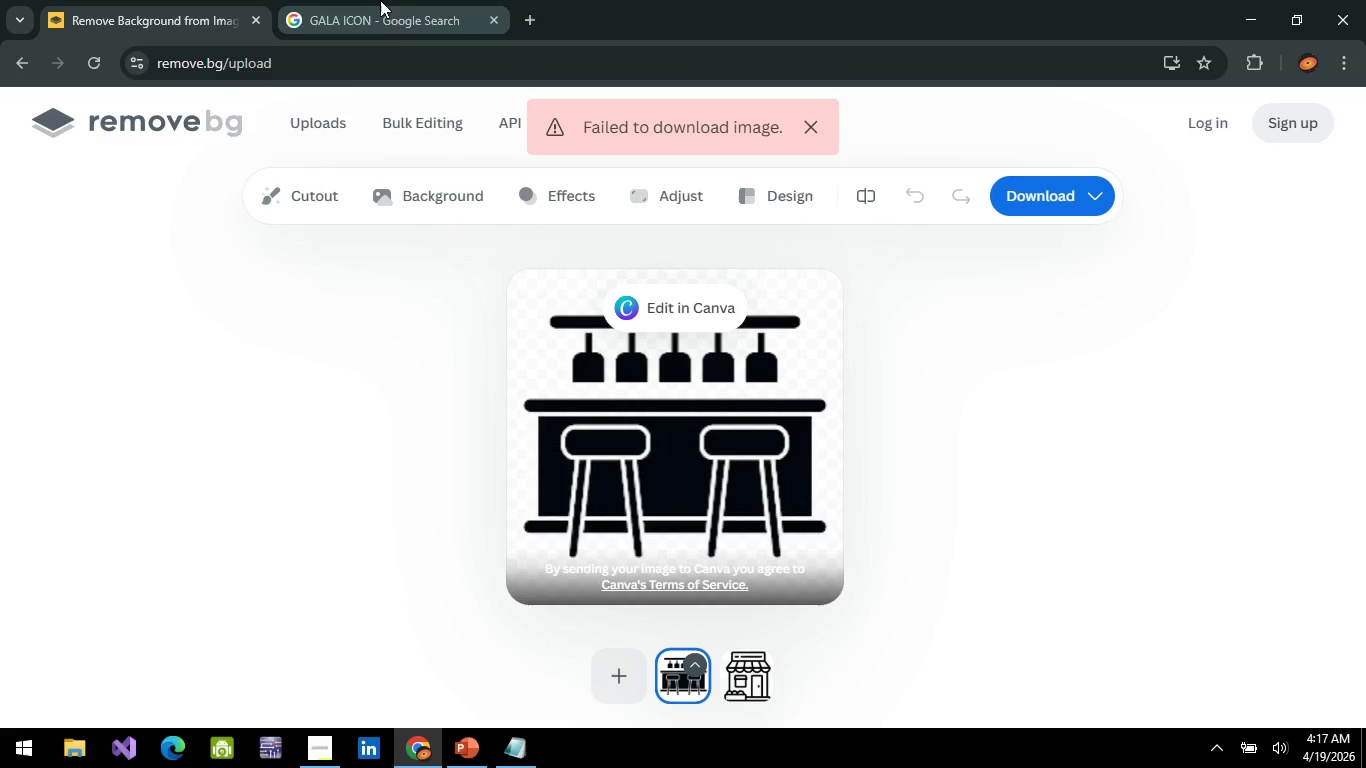 
left_click([388, 23])
 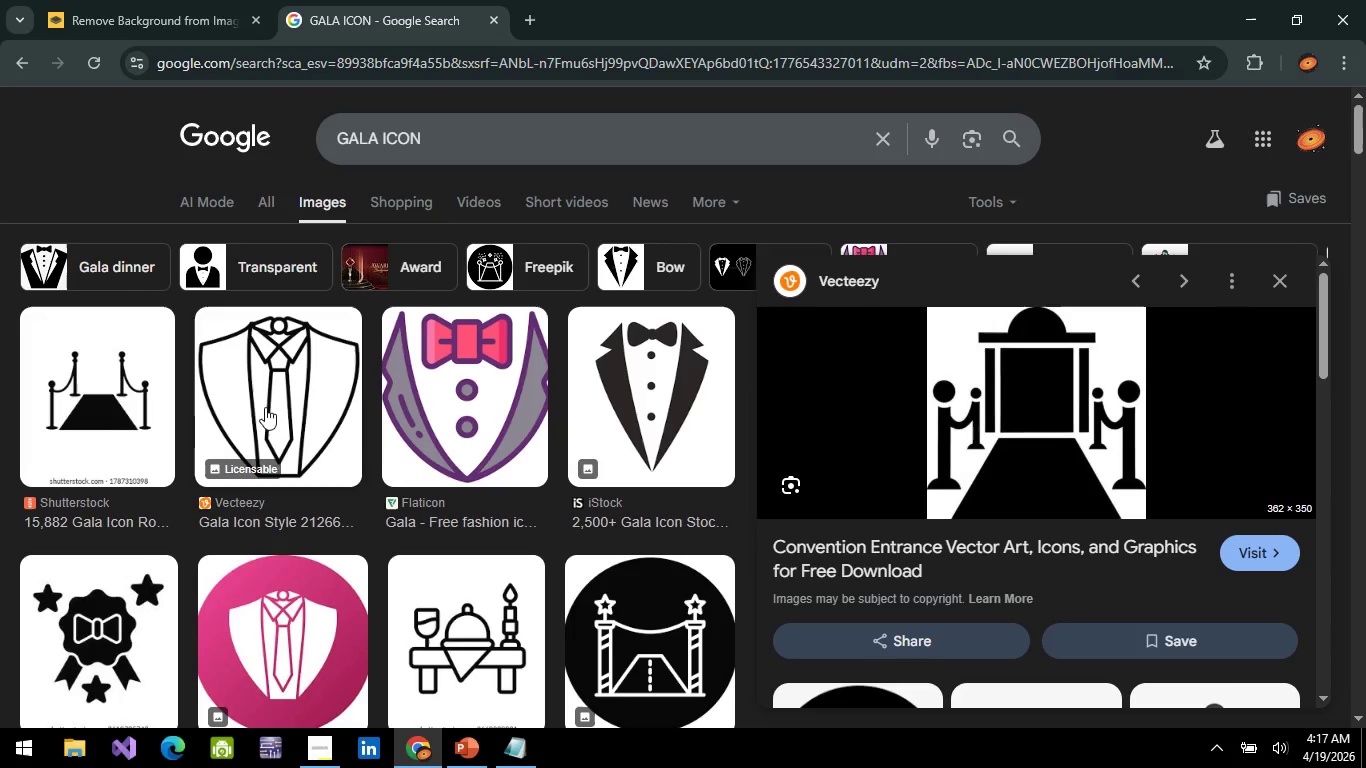 
left_click([92, 375])
 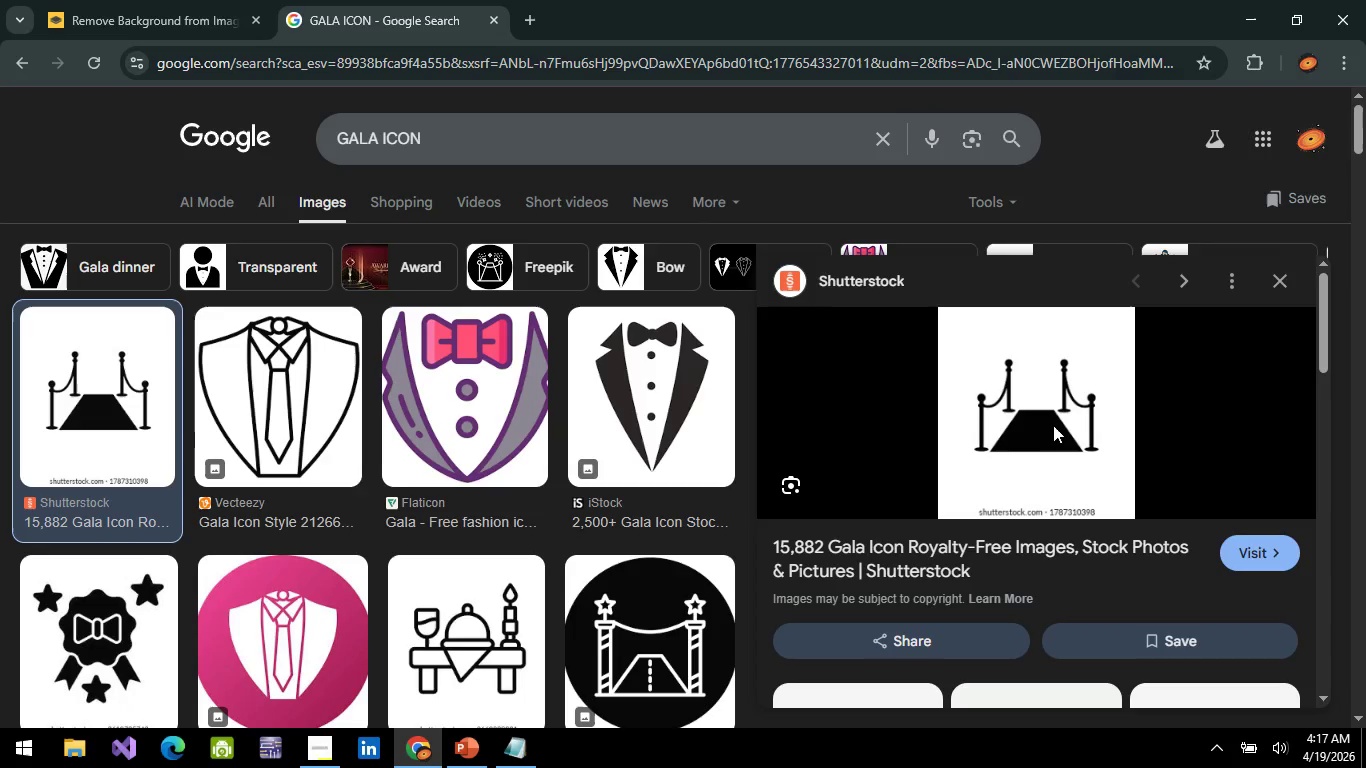 
left_click([1053, 425])
 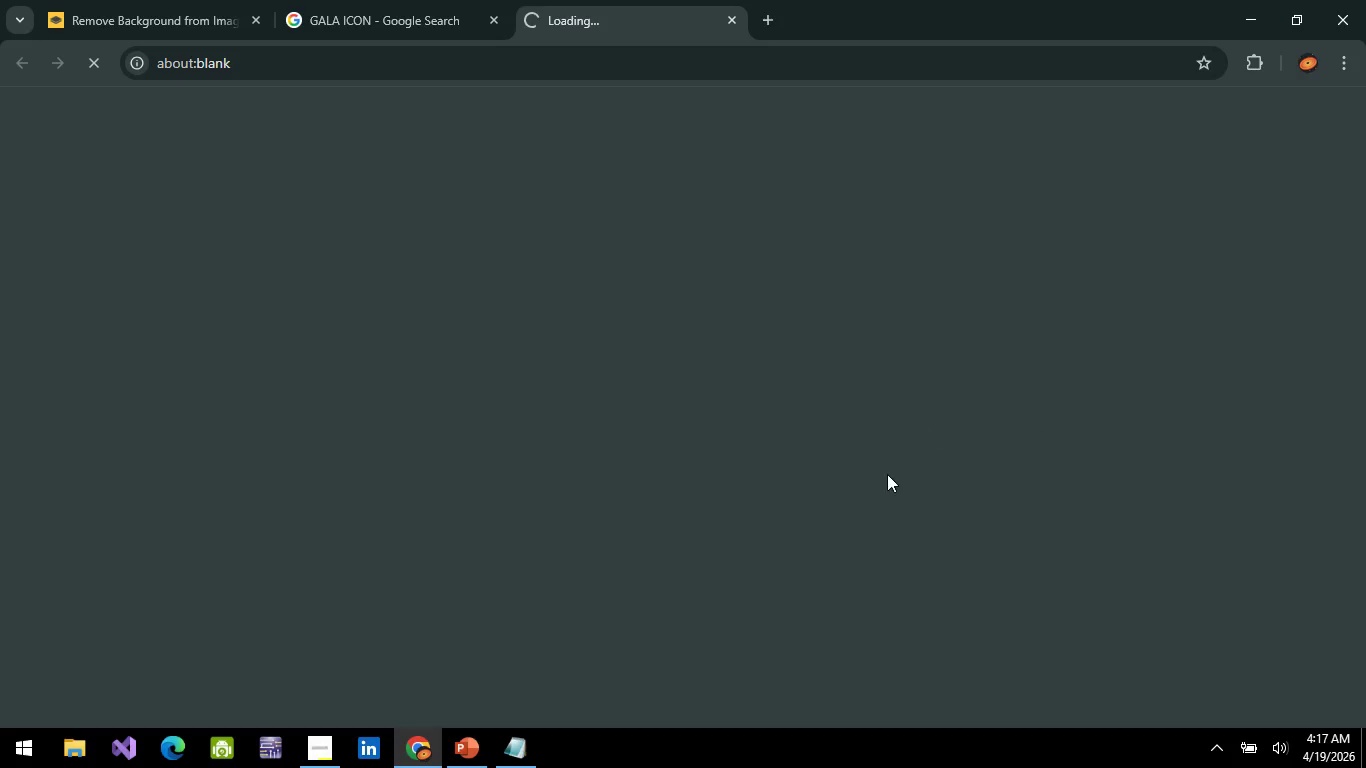 
mouse_move([842, 425])
 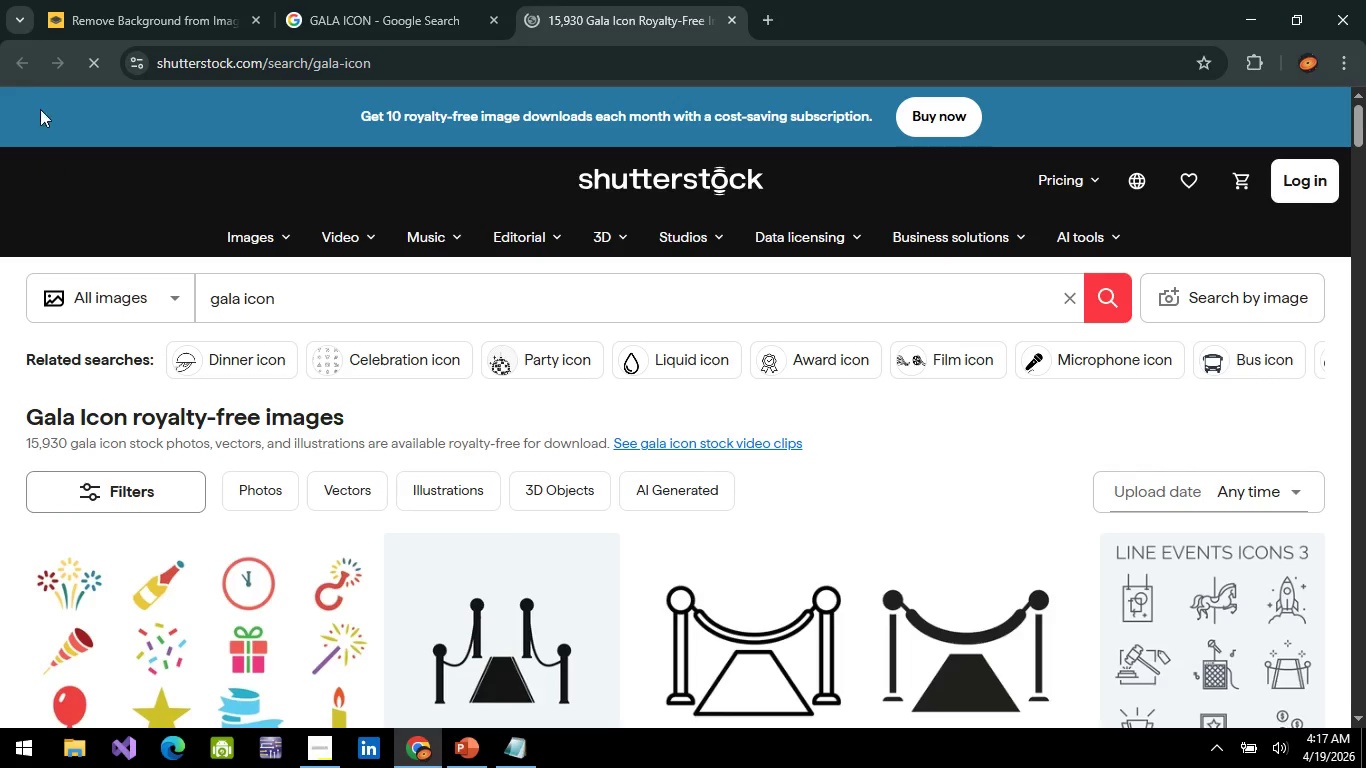 
left_click([396, 3])
 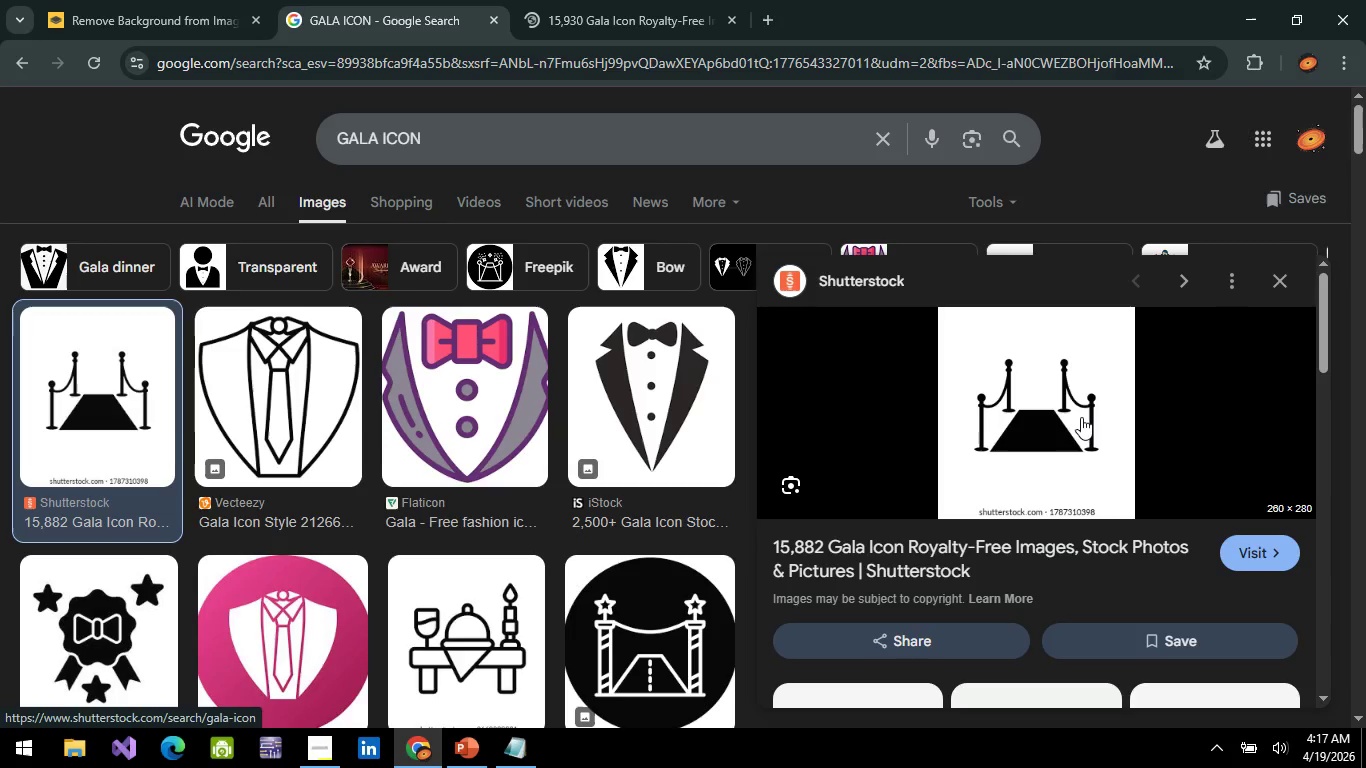 
right_click([1082, 416])
 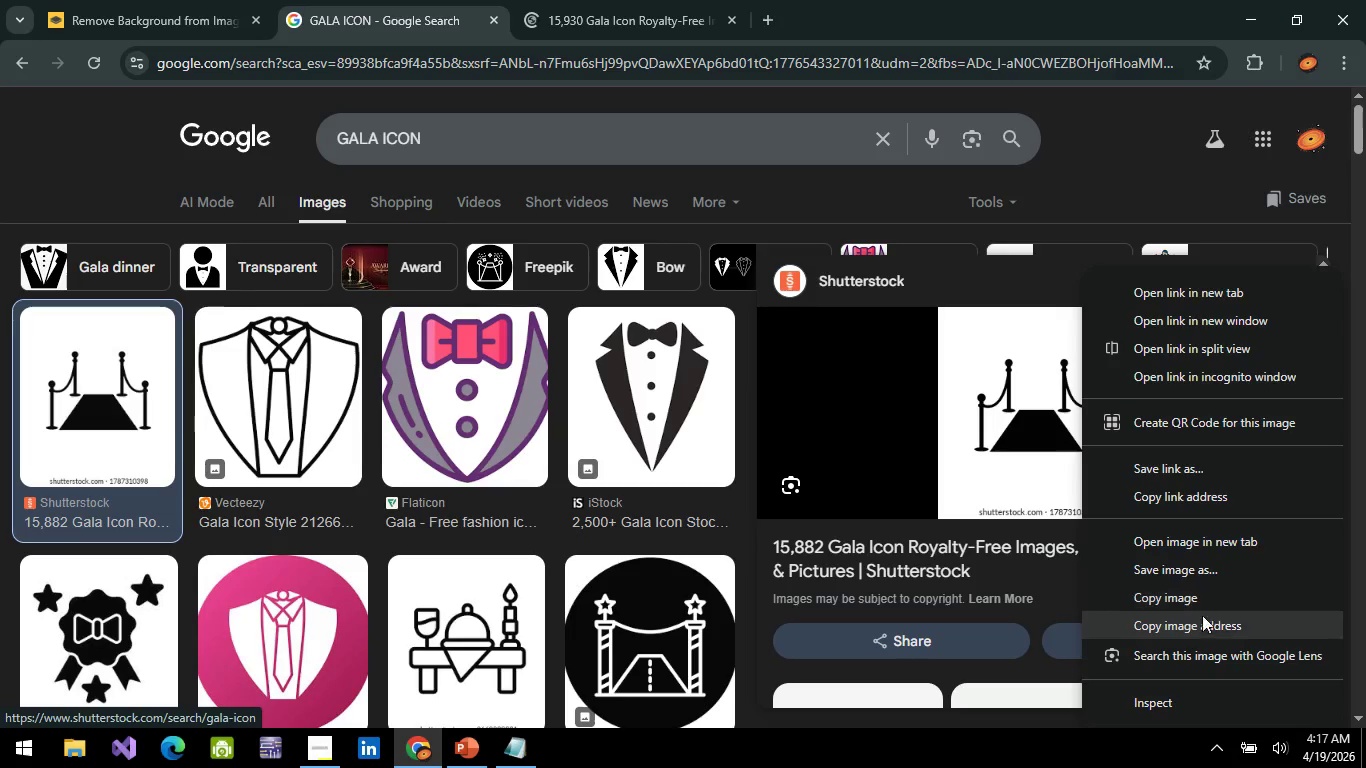 
left_click([1196, 623])
 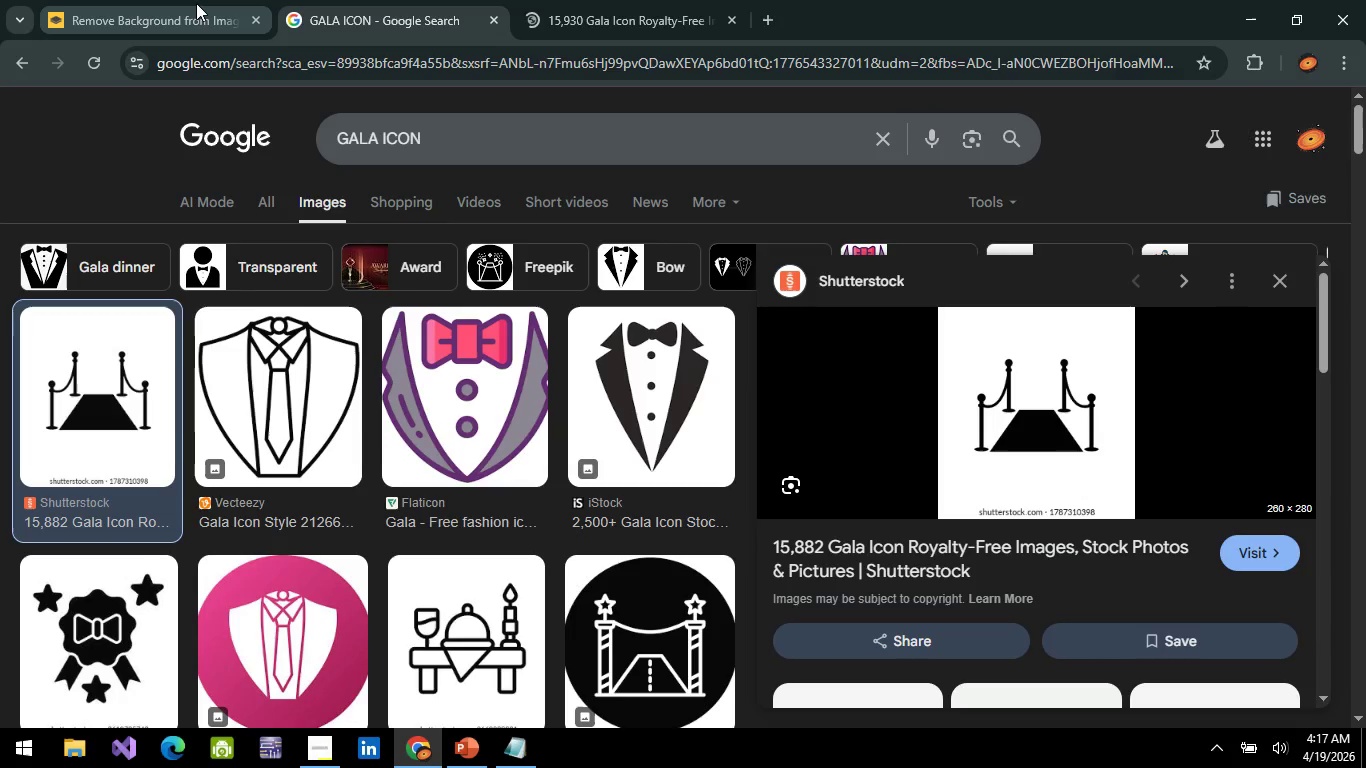 
left_click([196, 3])
 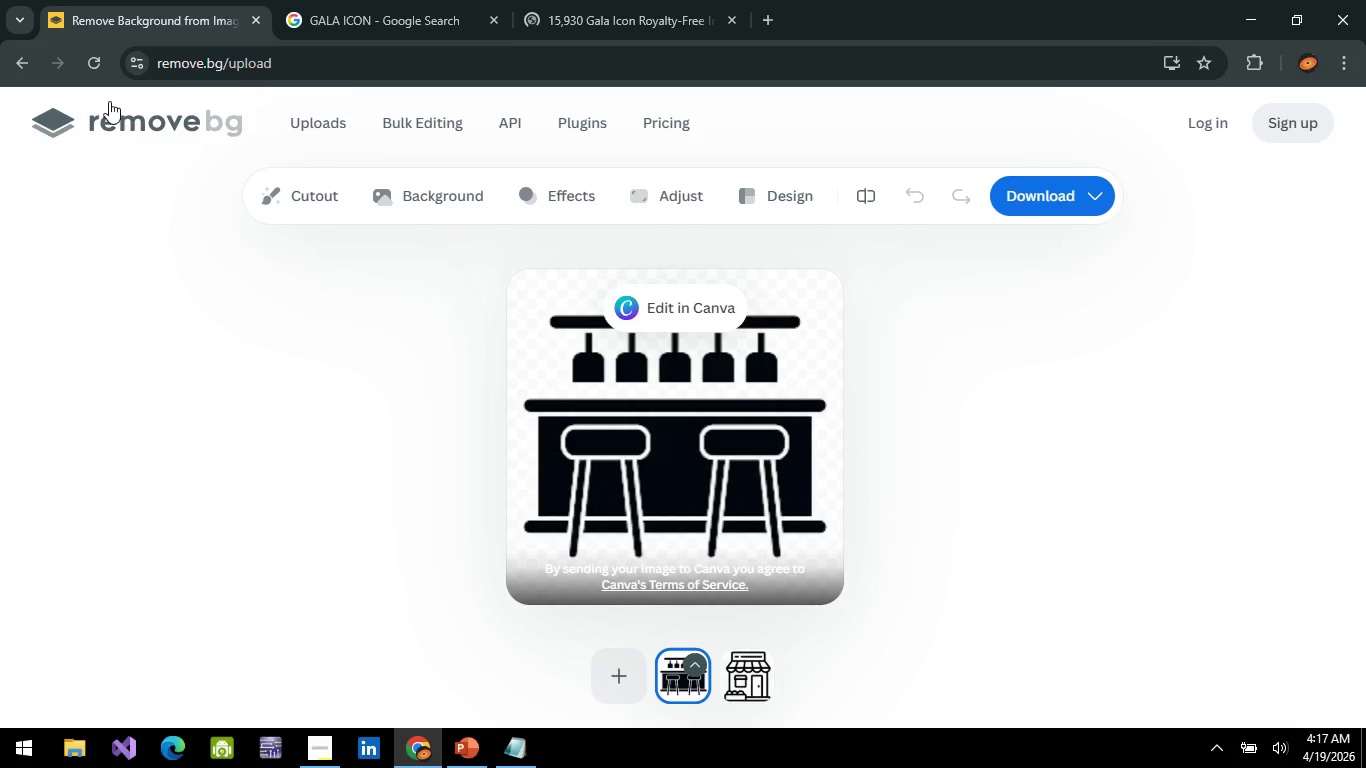 
left_click([102, 122])
 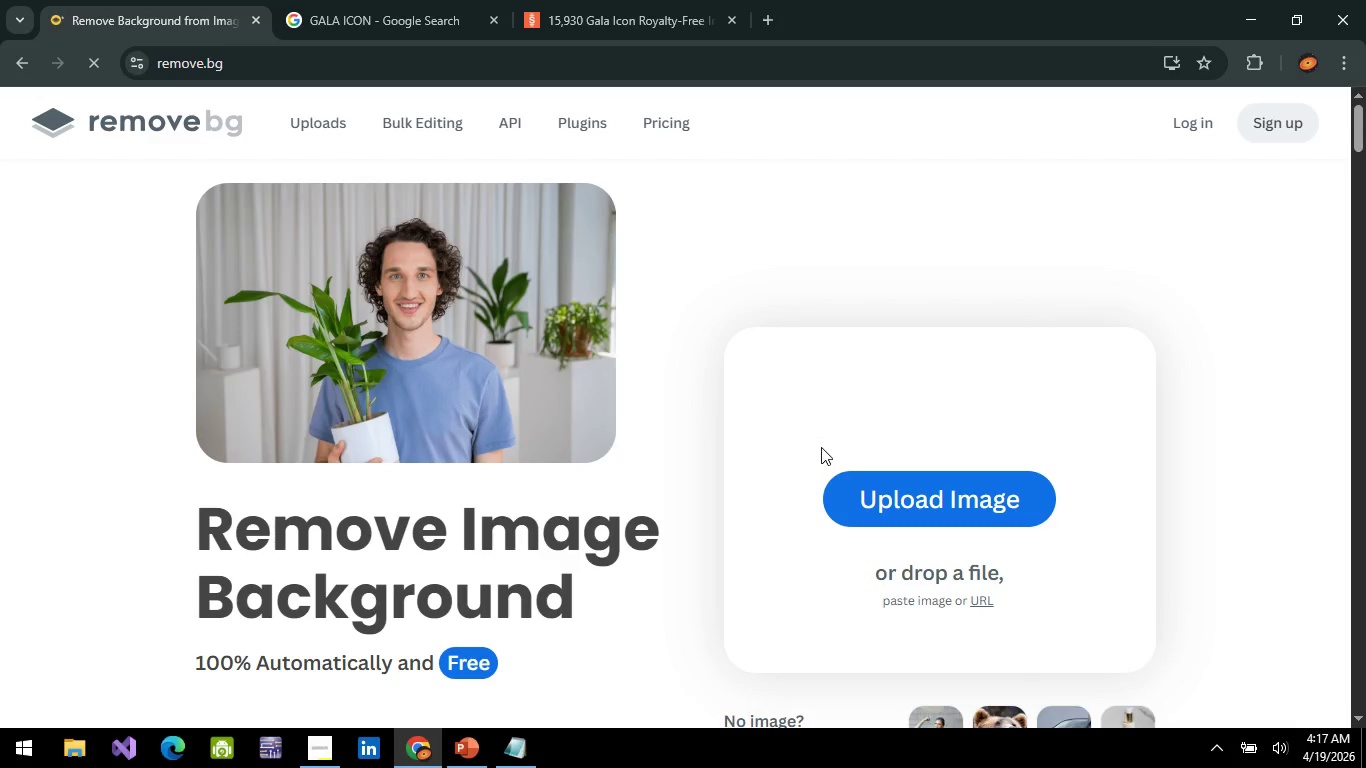 
left_click([984, 600])
 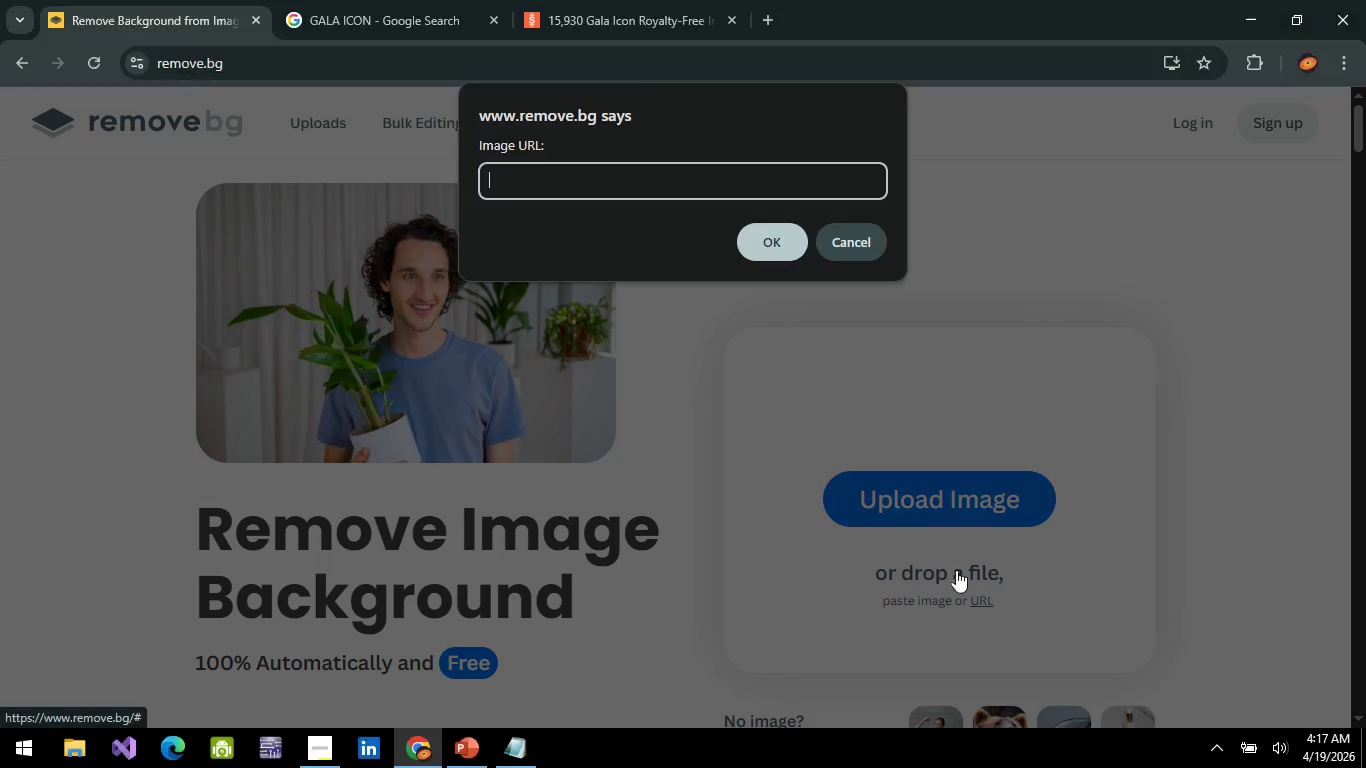 
key(Control+V)
 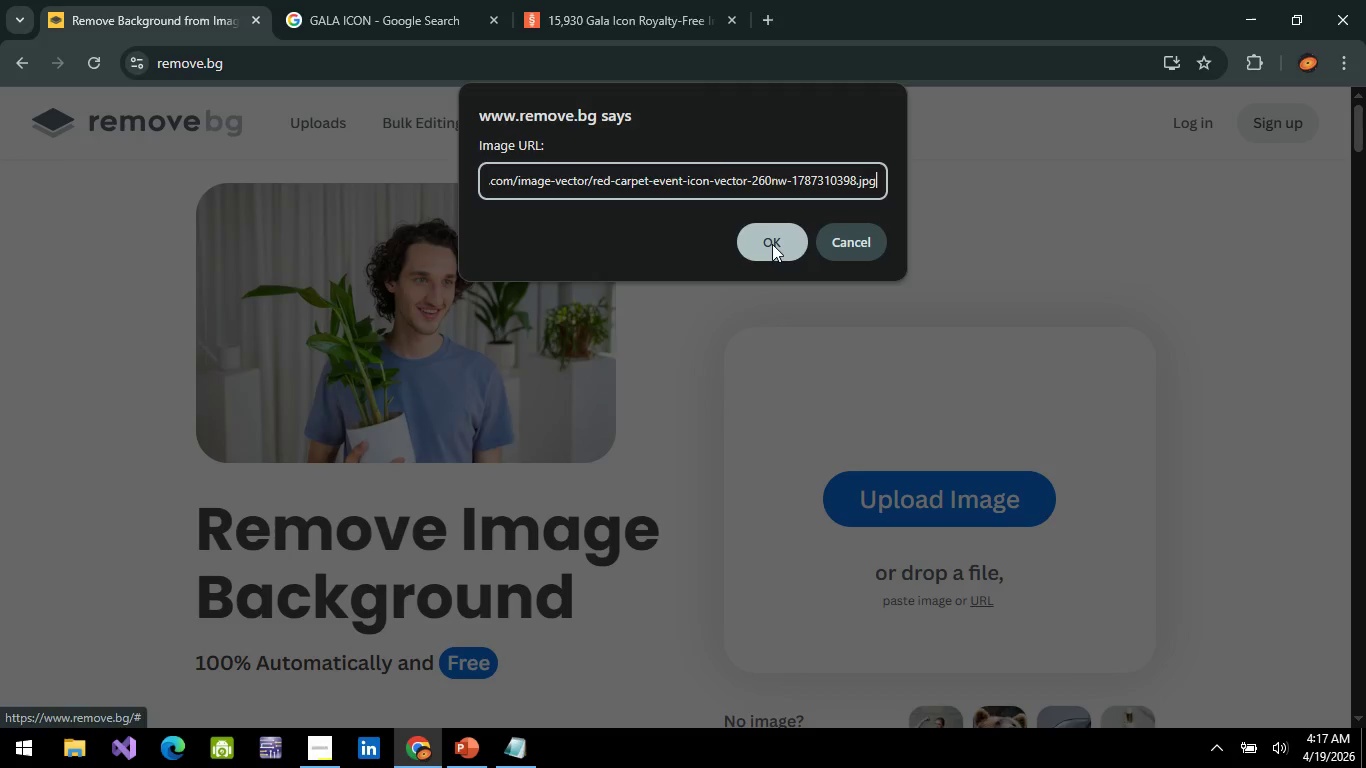 
left_click([772, 244])
 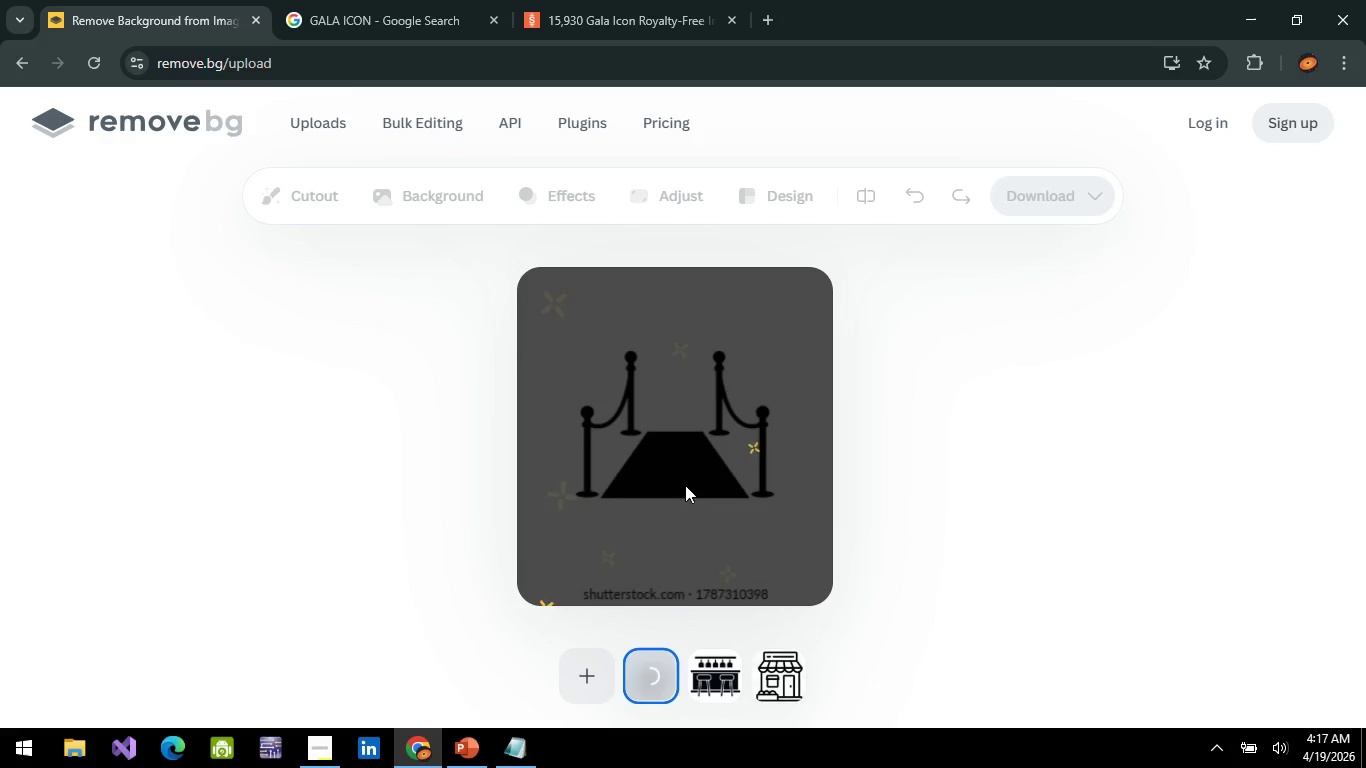 
mouse_move([713, 442])
 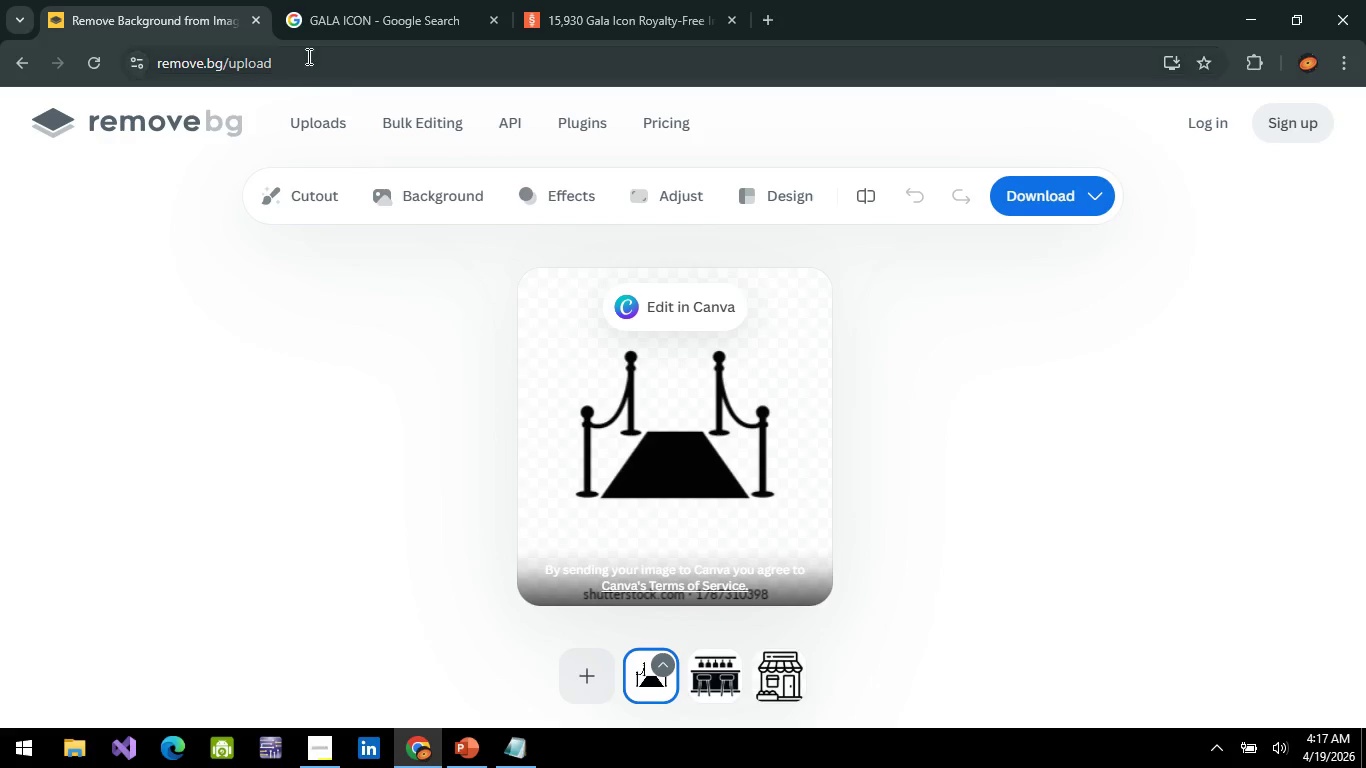 
wait(5.97)
 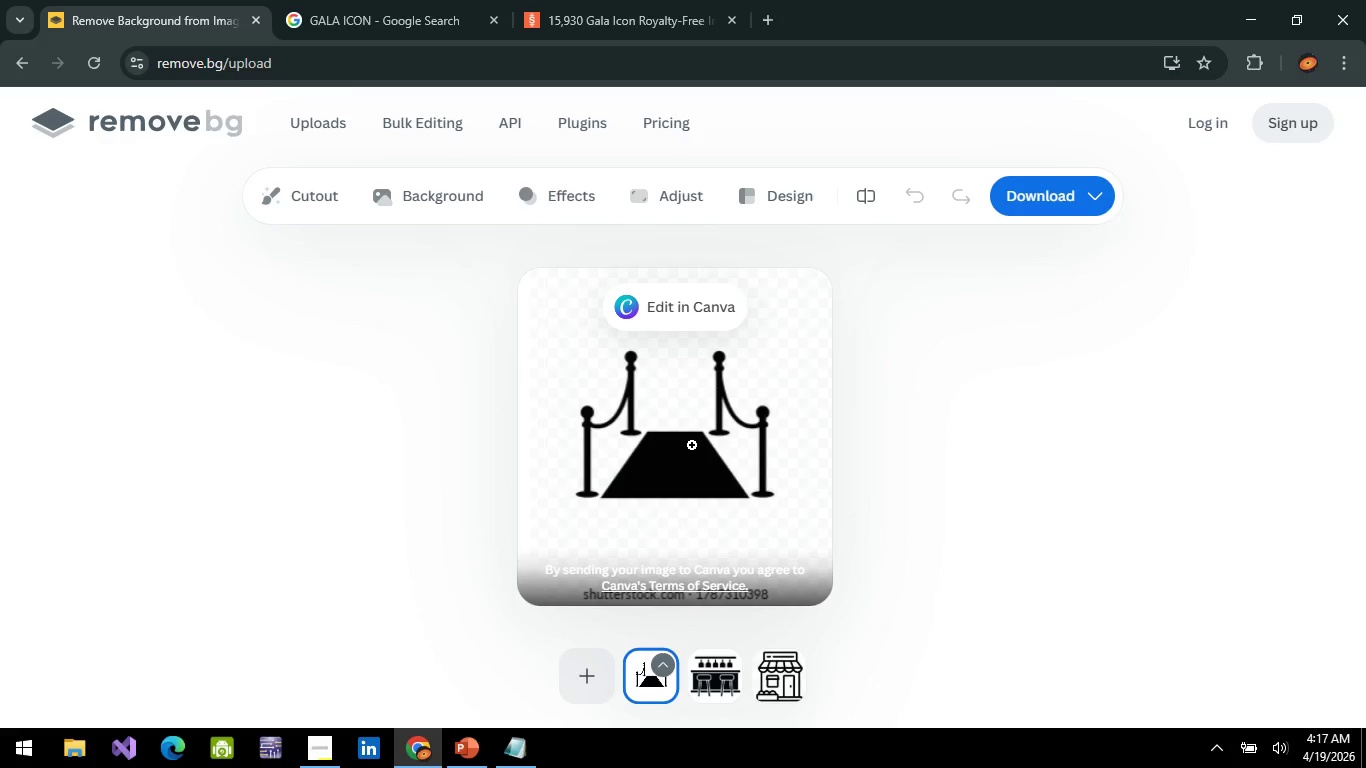 
right_click([655, 495])
 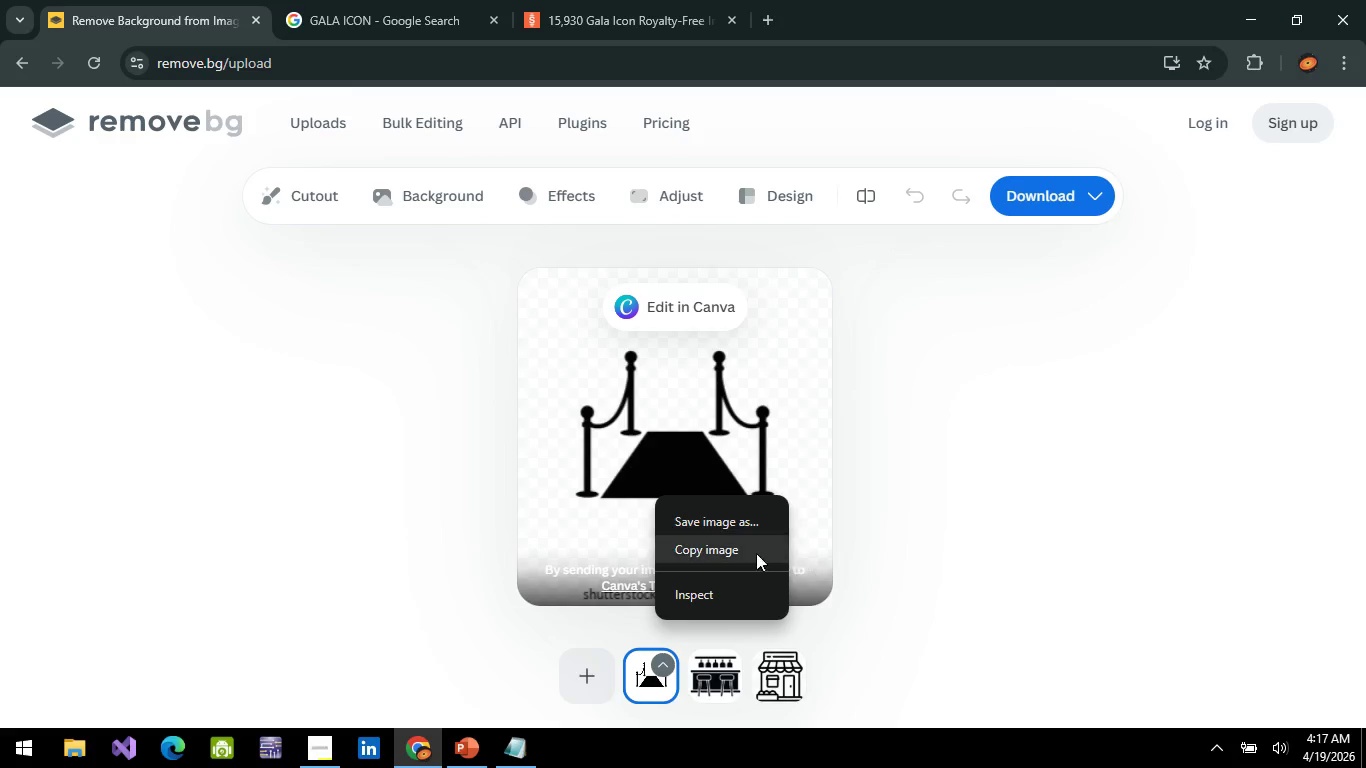 
left_click([741, 550])
 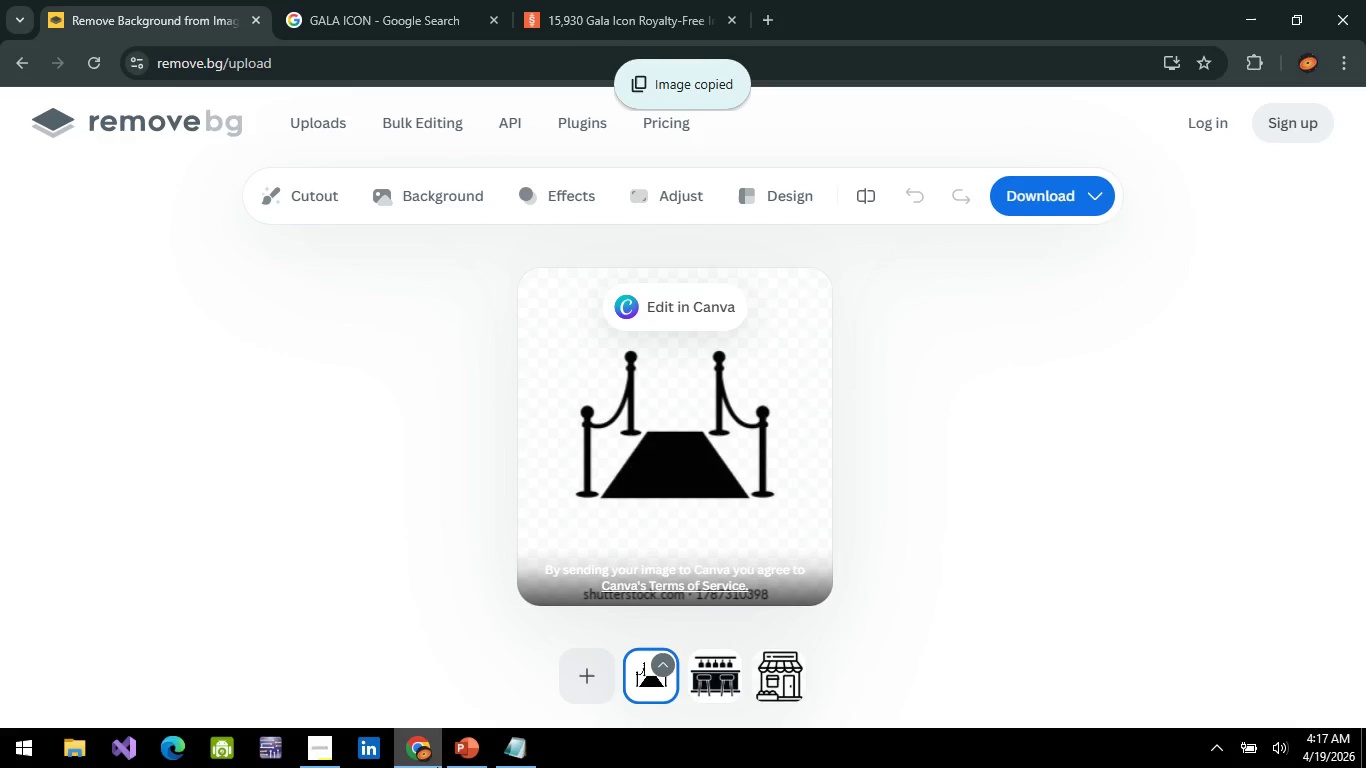 
left_click([461, 750])
 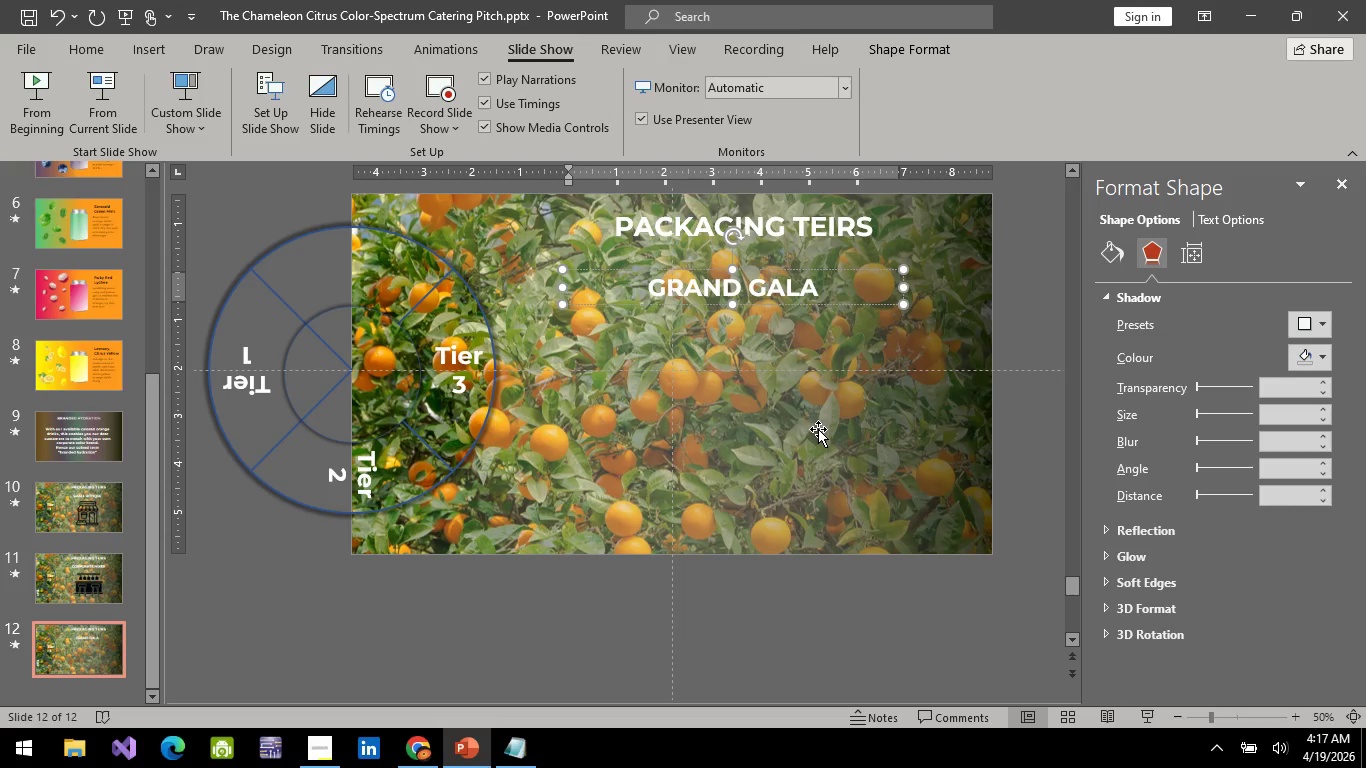 
key(Control+V)
 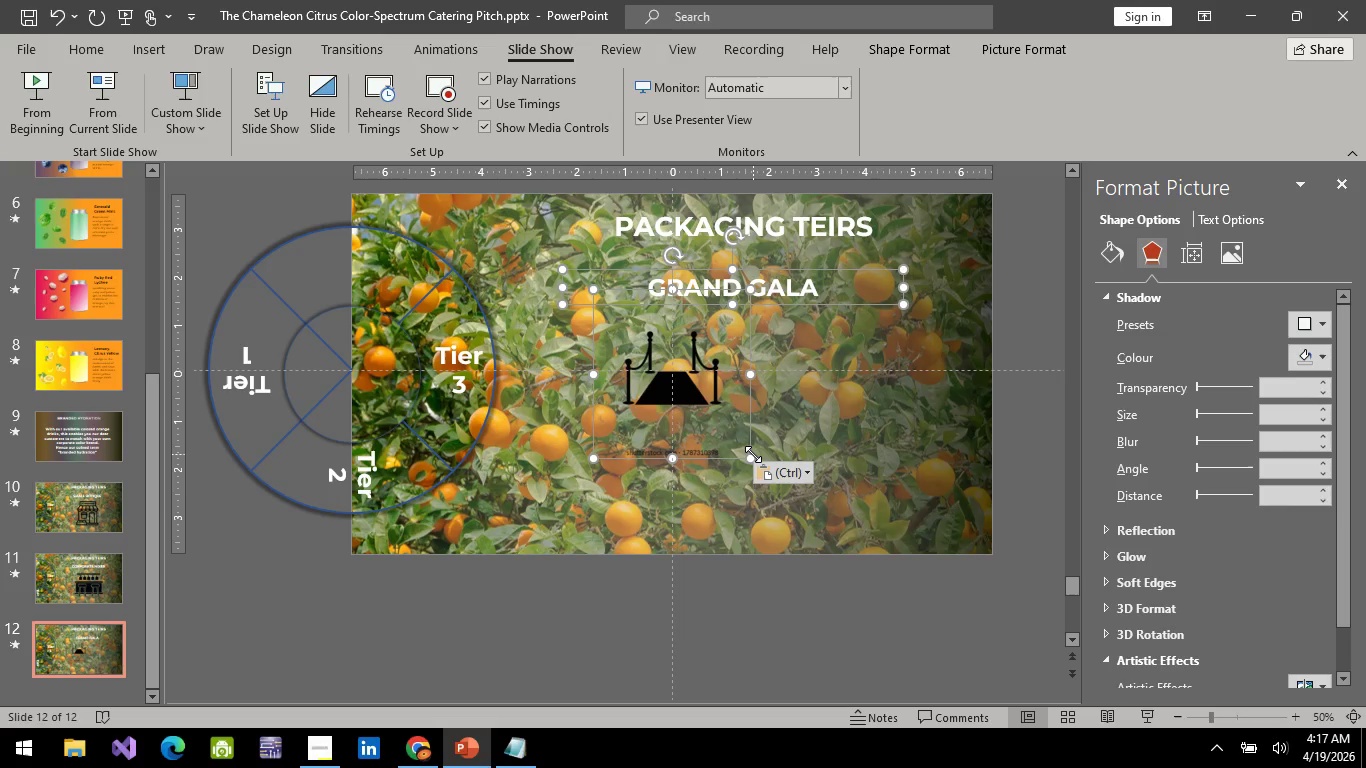 
left_click_drag(start_coordinate=[753, 454], to_coordinate=[901, 607])
 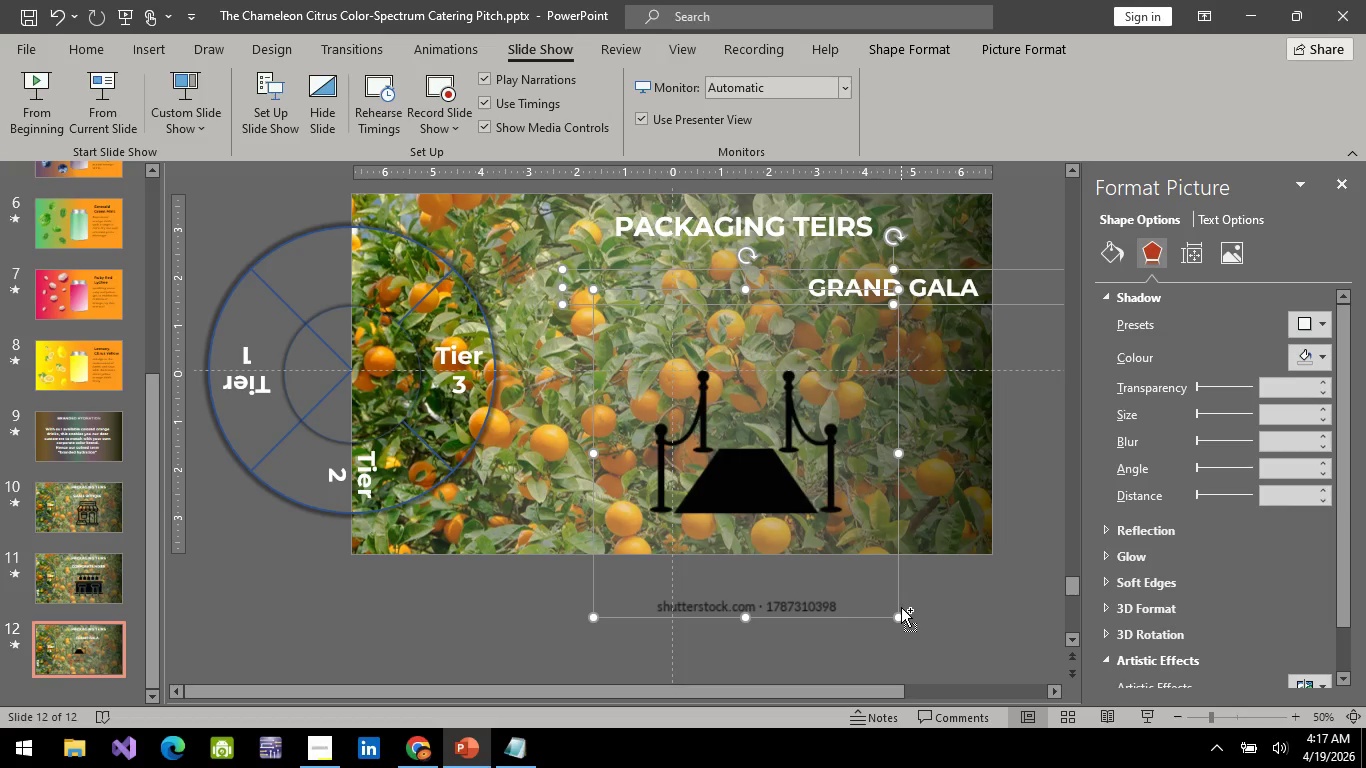 
key(Control+Z)
 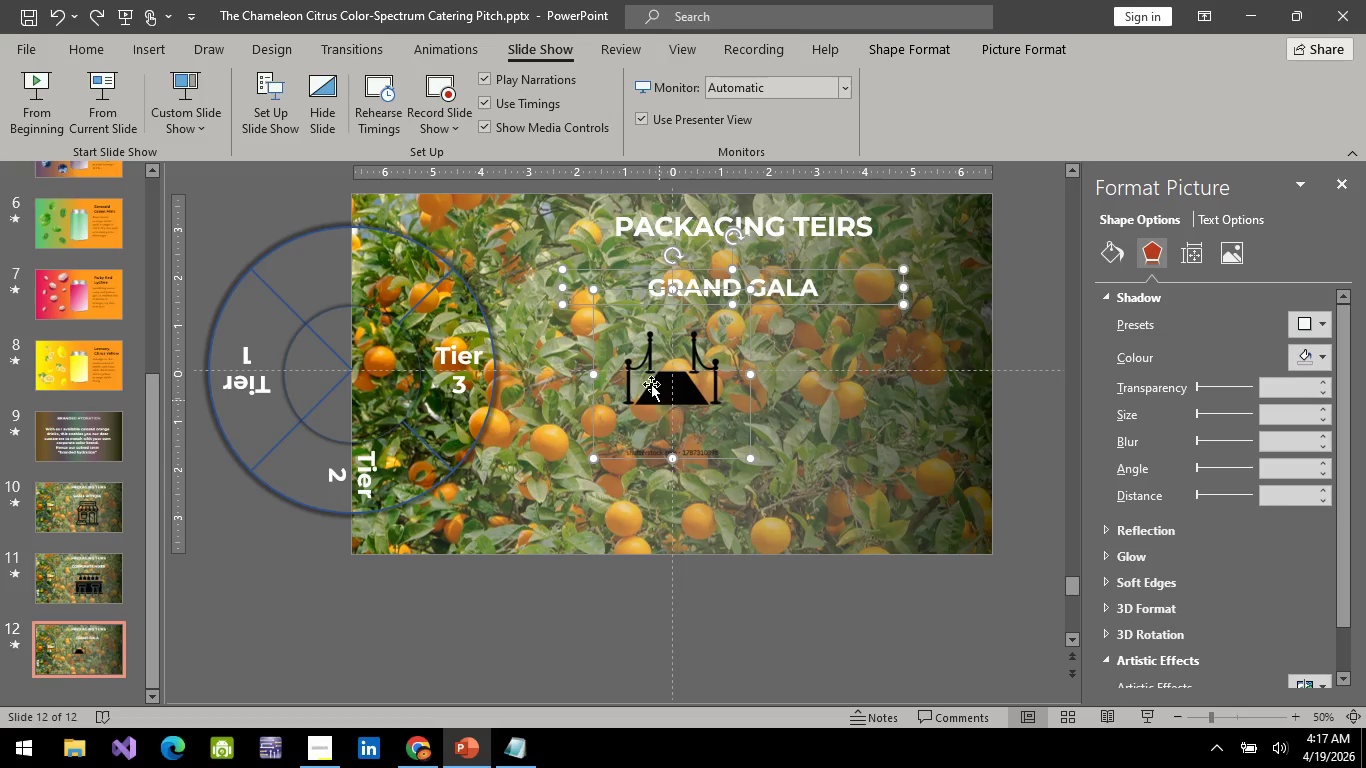 
left_click([645, 368])
 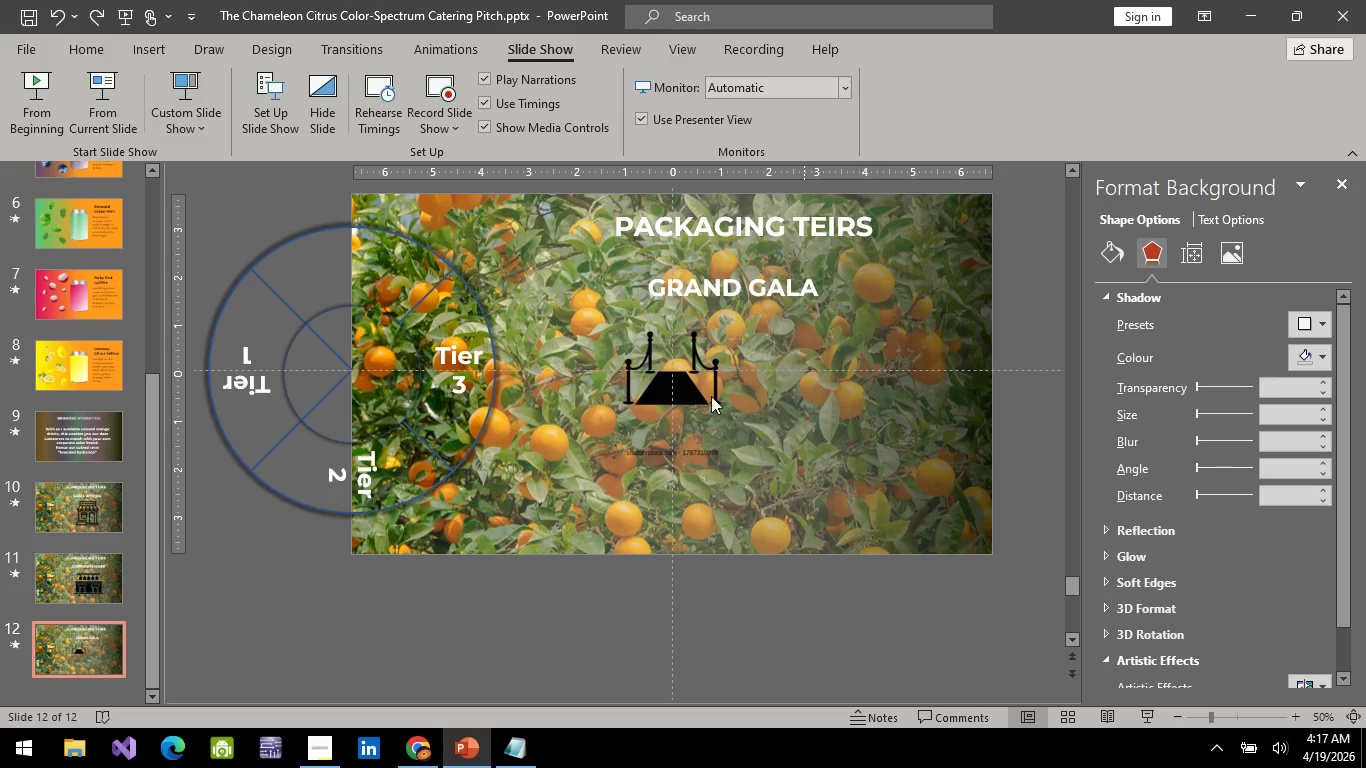 
triple_click([708, 388])
 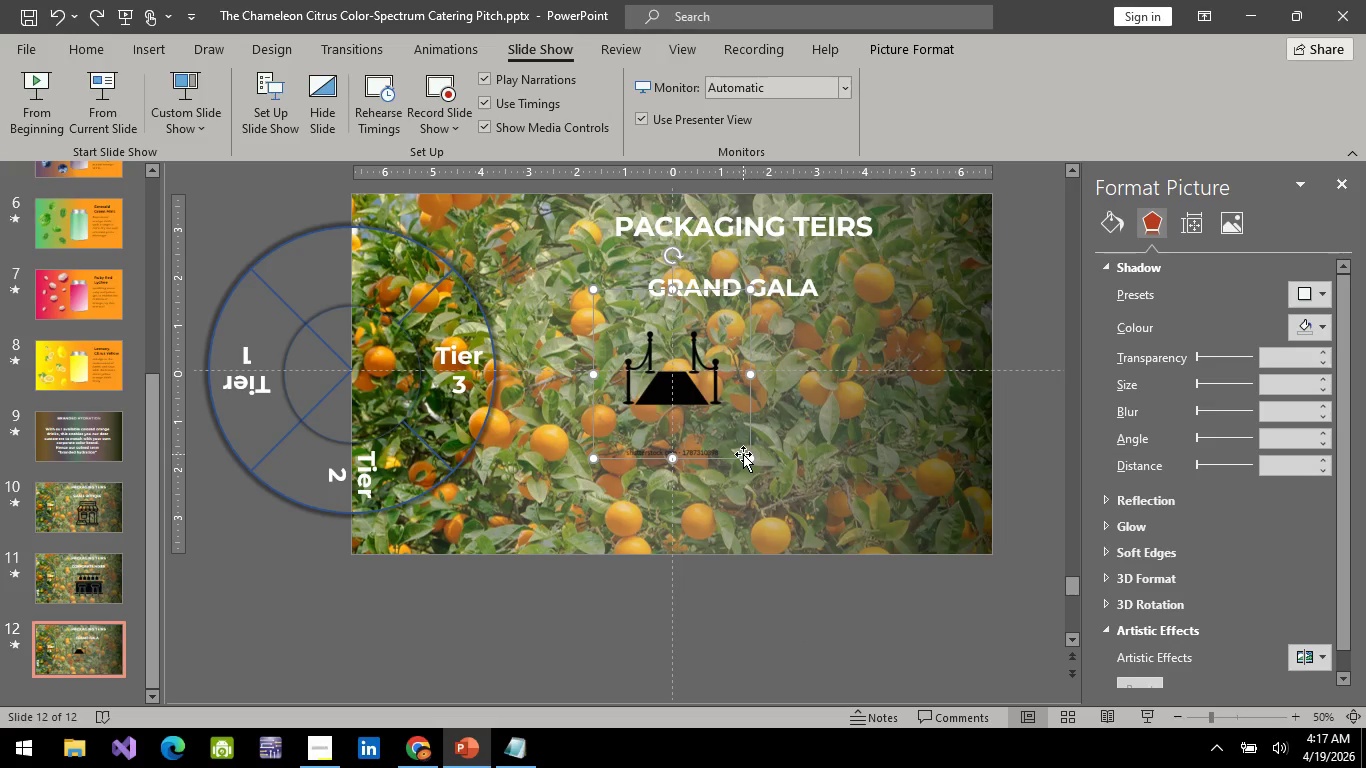 
left_click_drag(start_coordinate=[748, 458], to_coordinate=[929, 626])
 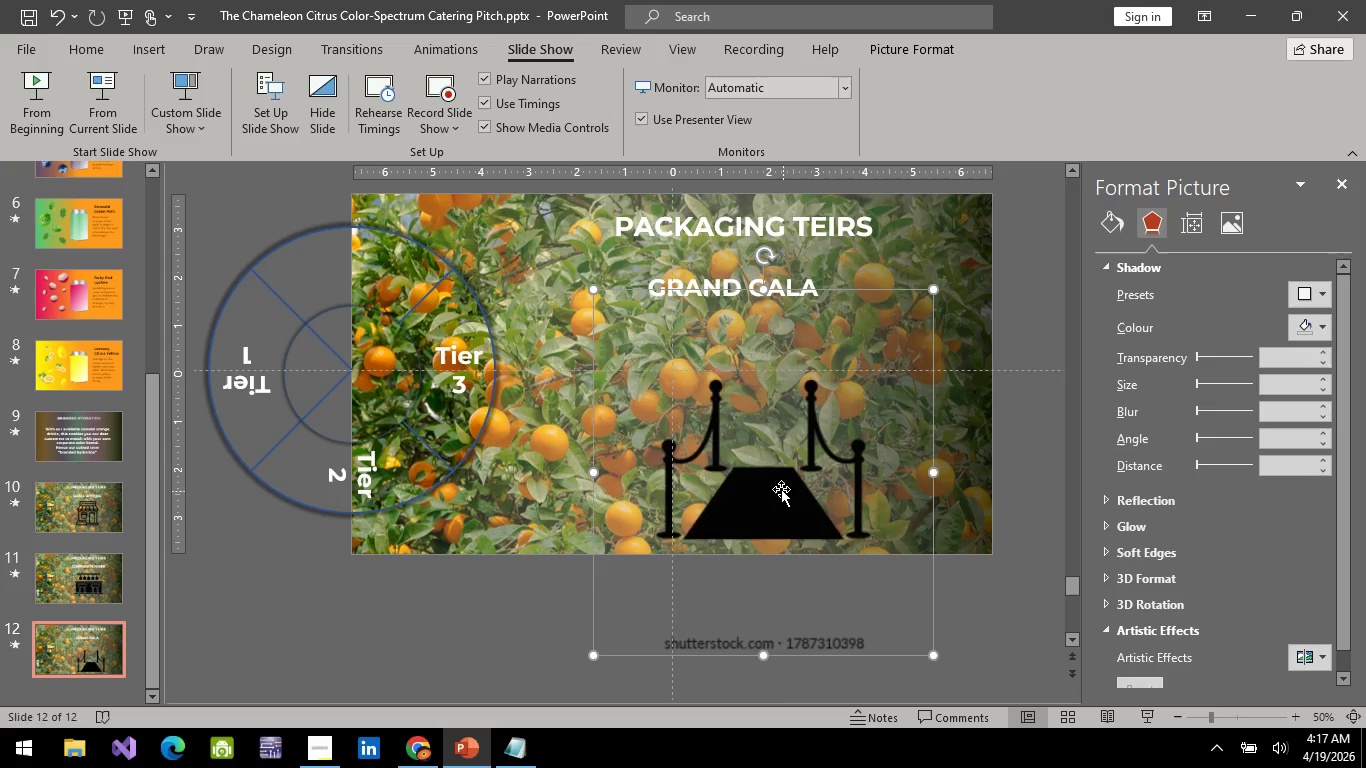 
left_click_drag(start_coordinate=[781, 489], to_coordinate=[749, 450])
 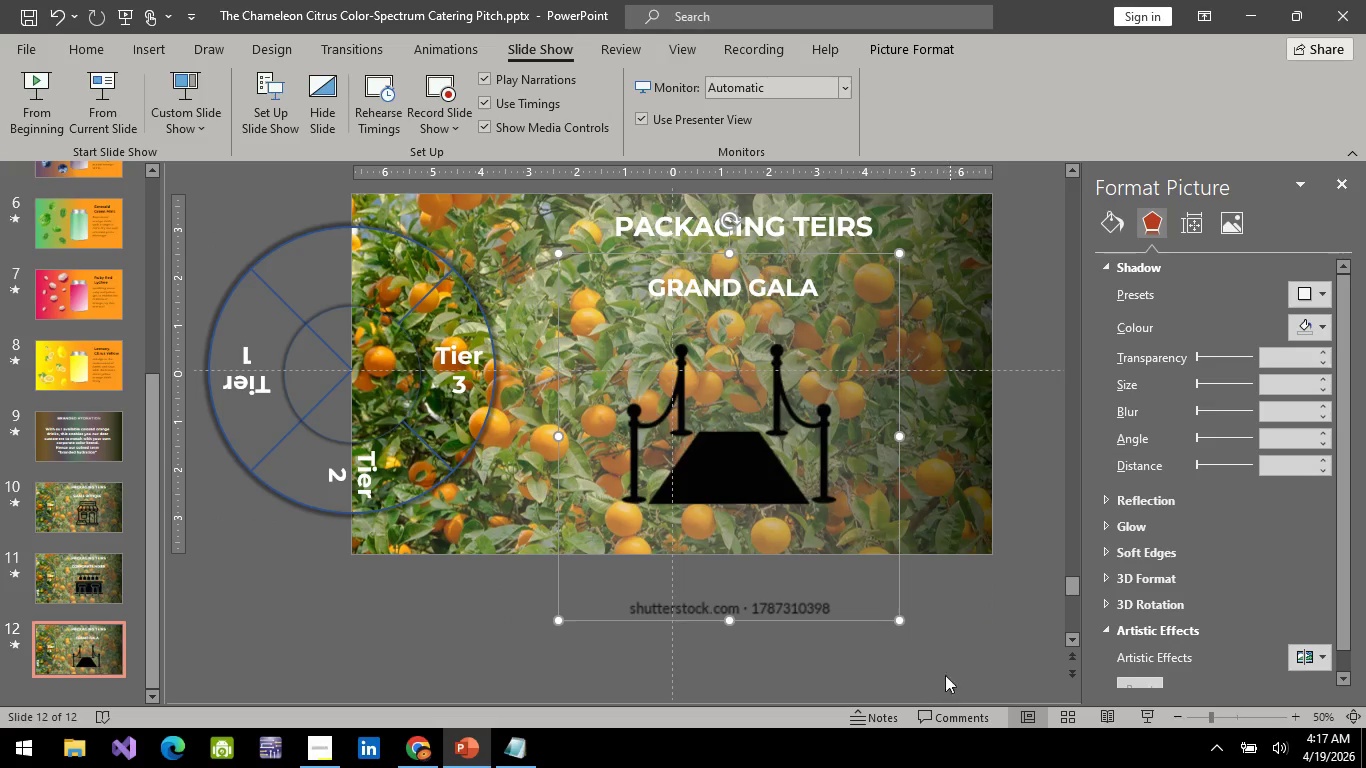 
left_click([941, 664])
 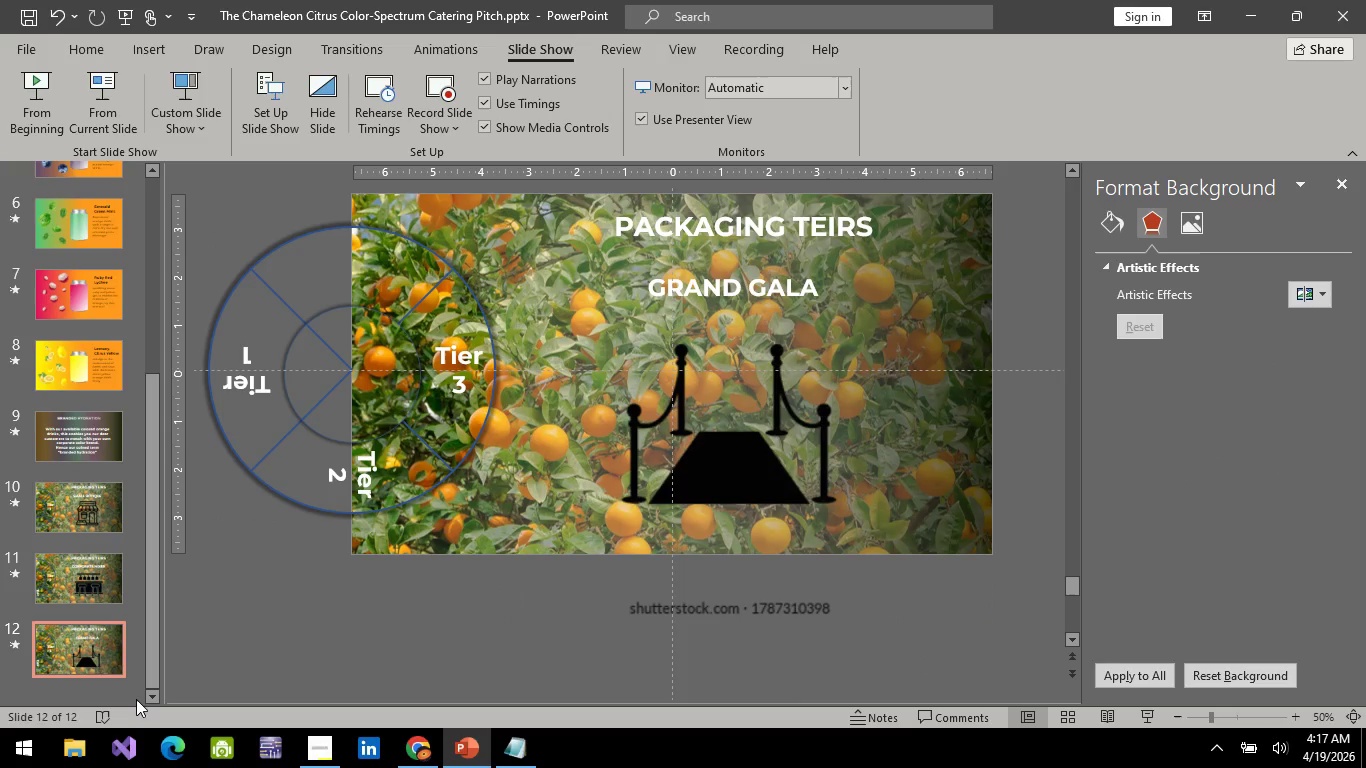 
left_click_drag(start_coordinate=[715, 486], to_coordinate=[722, 481])
 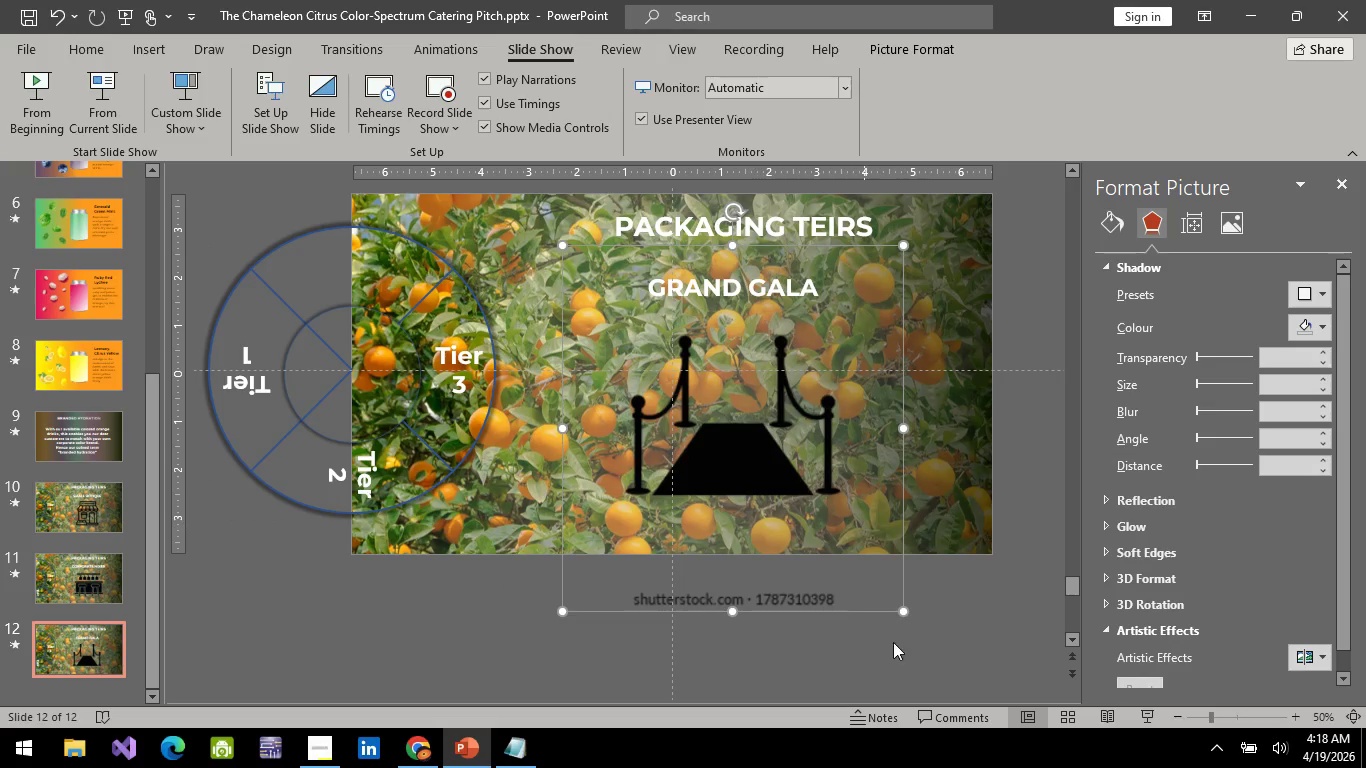 
left_click([943, 694])
 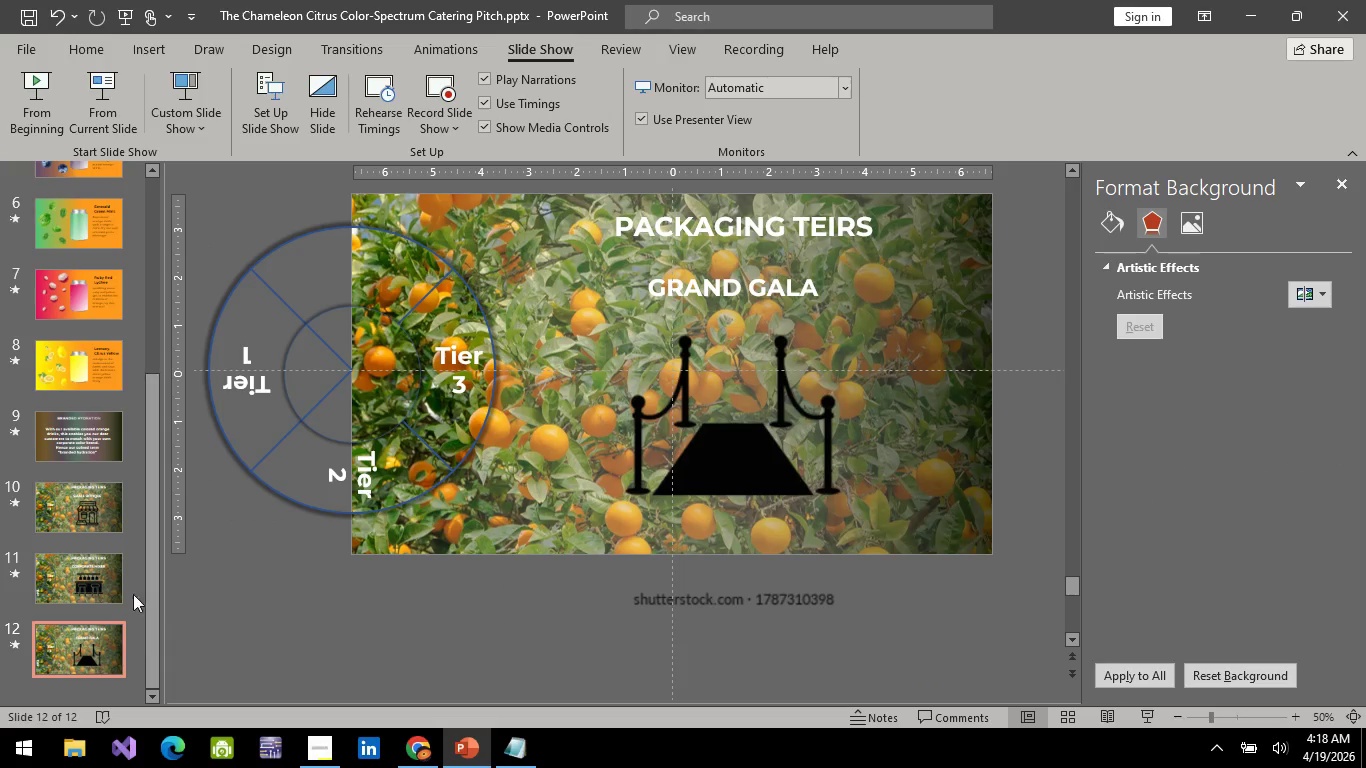 
left_click([96, 586])
 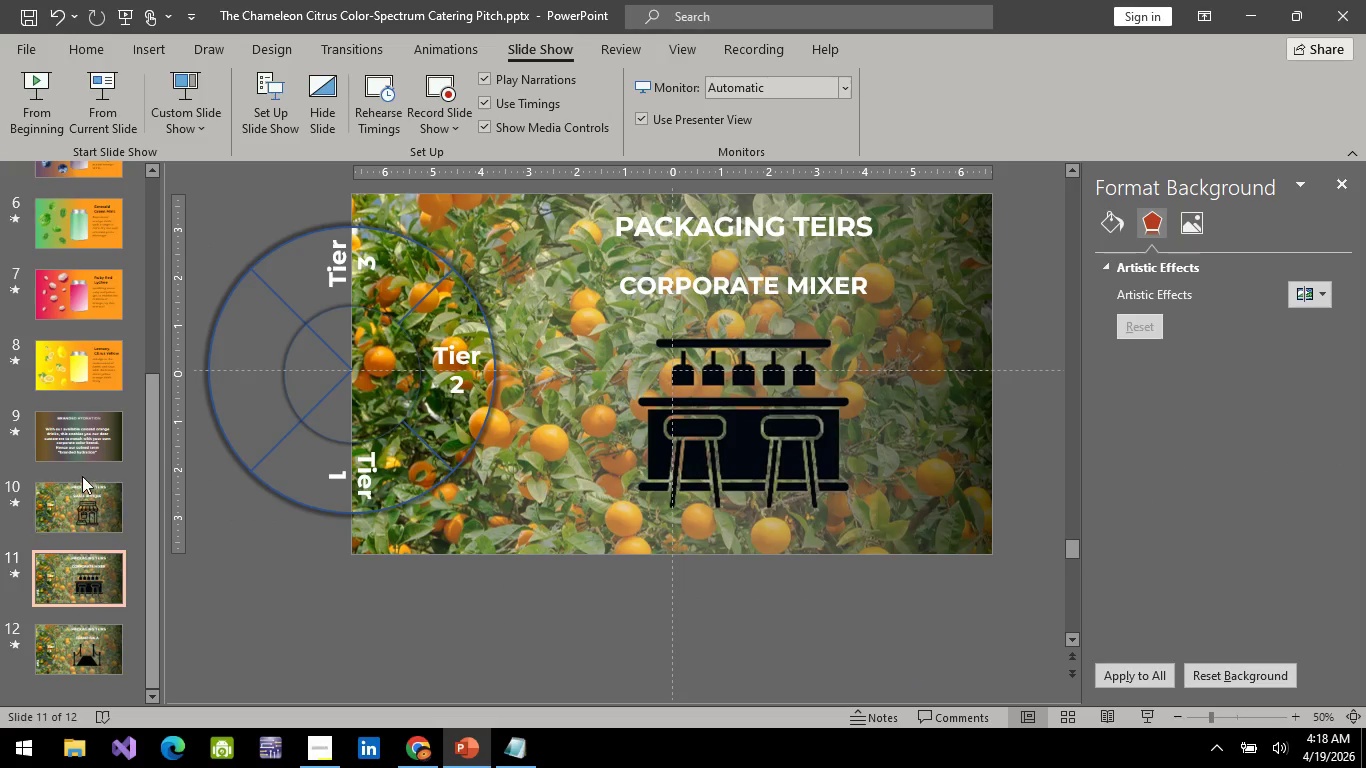 
left_click([82, 476])
 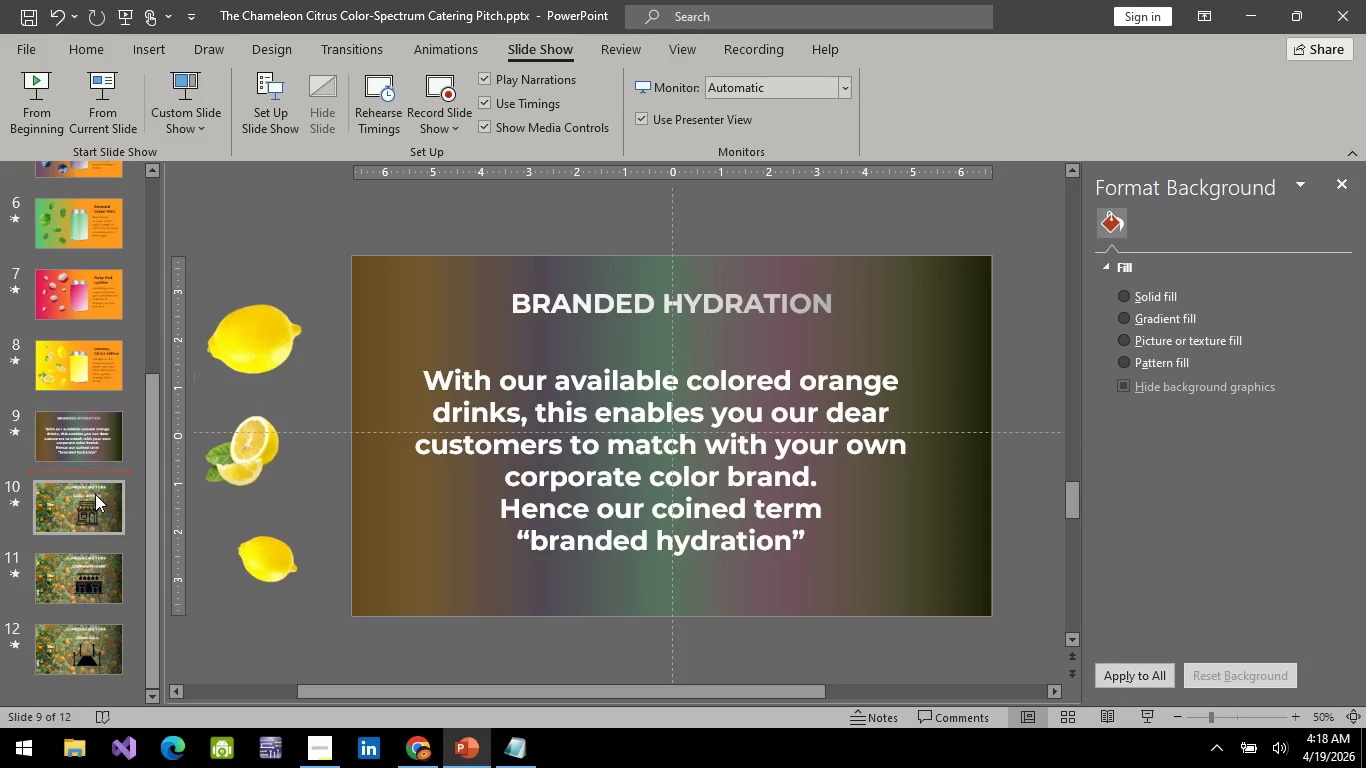 
double_click([89, 583])
 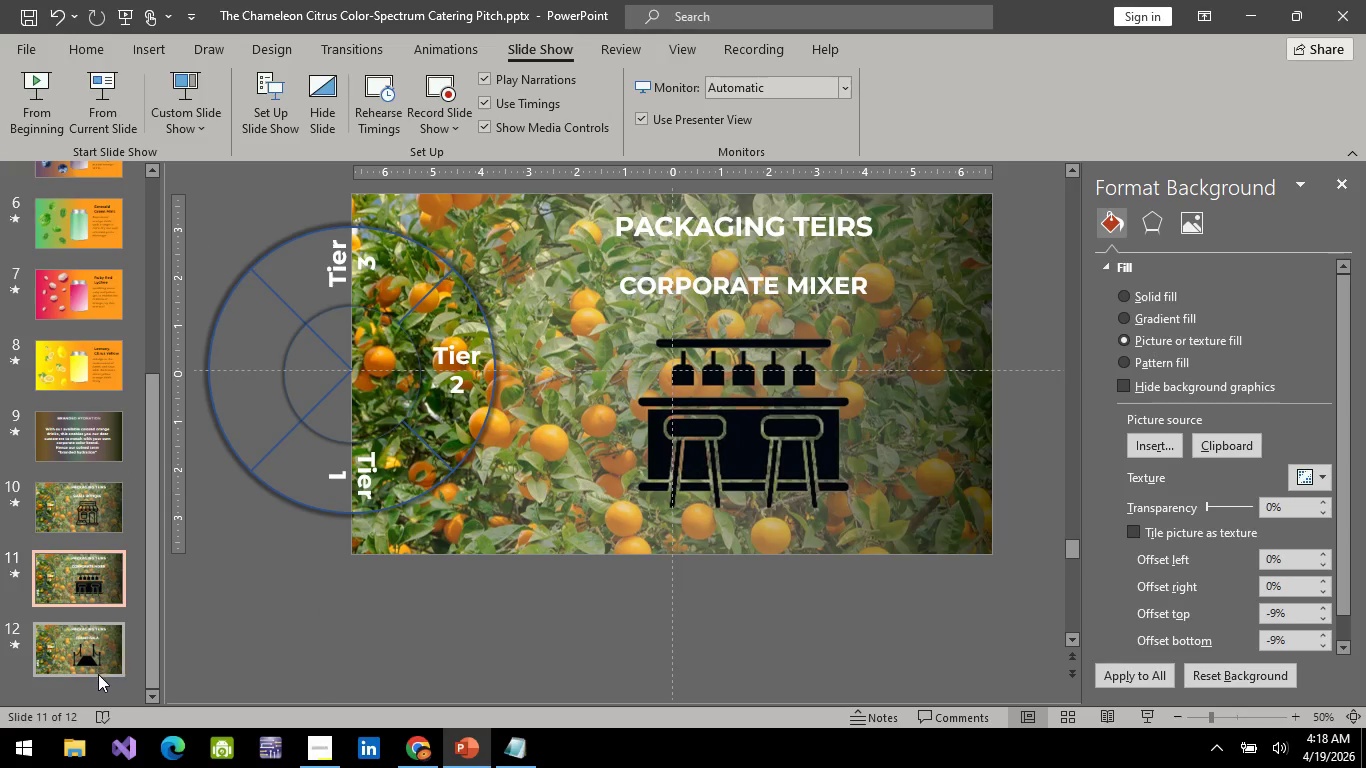 
left_click([98, 674])
 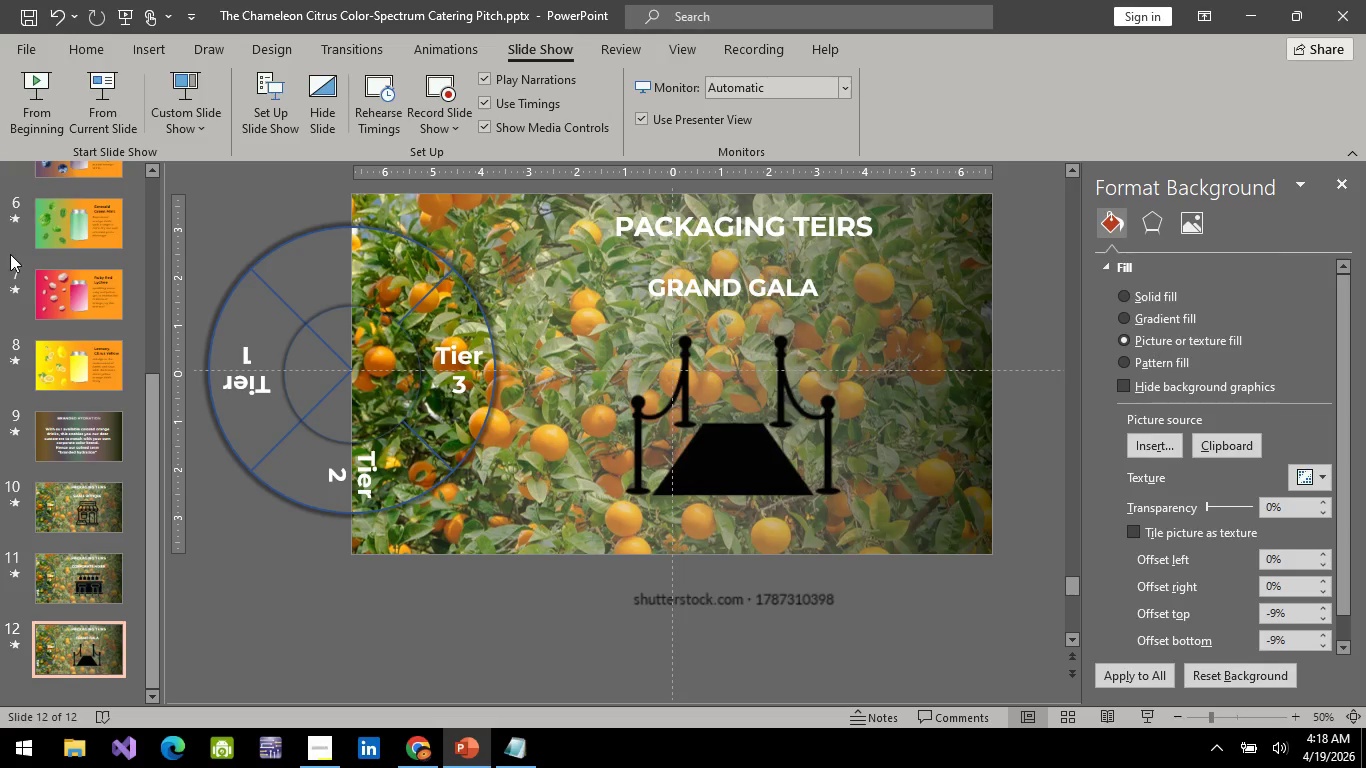 
wait(6.88)
 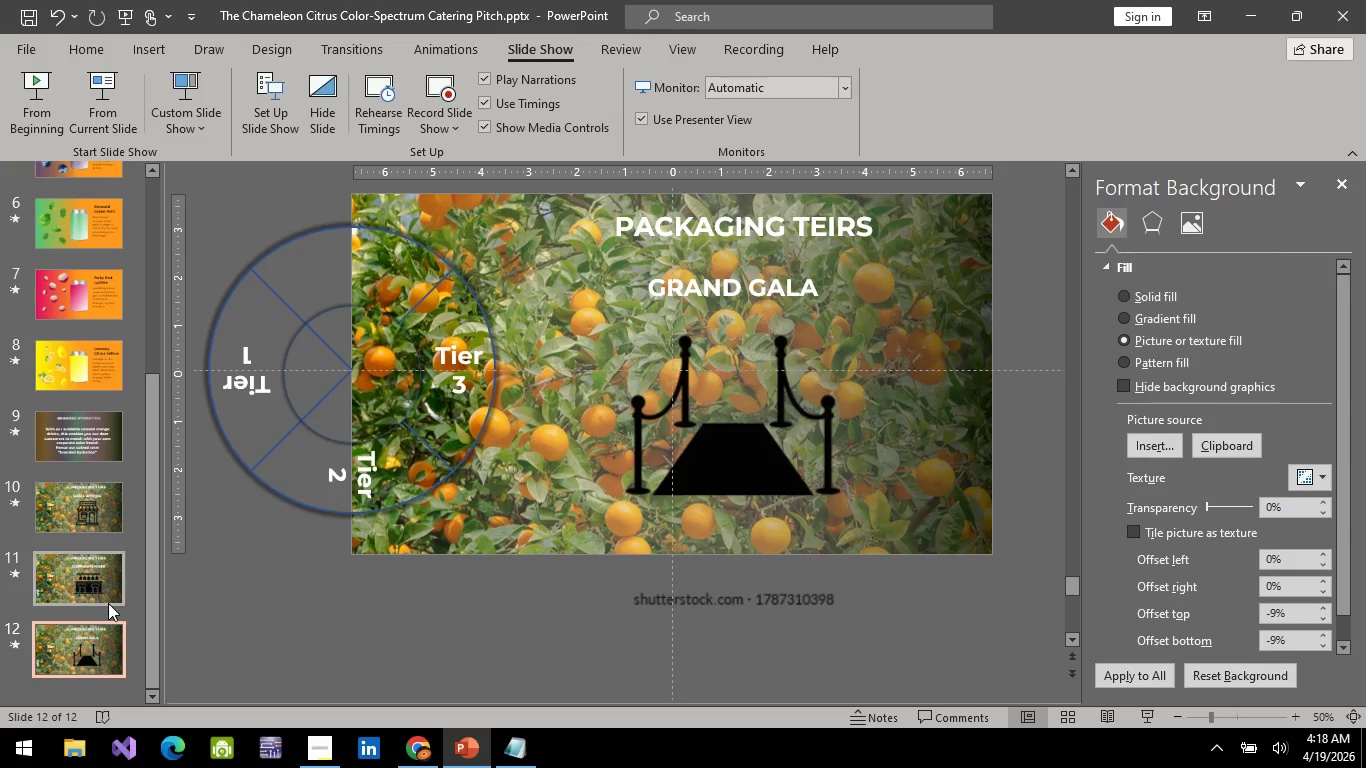 
left_click([91, 442])
 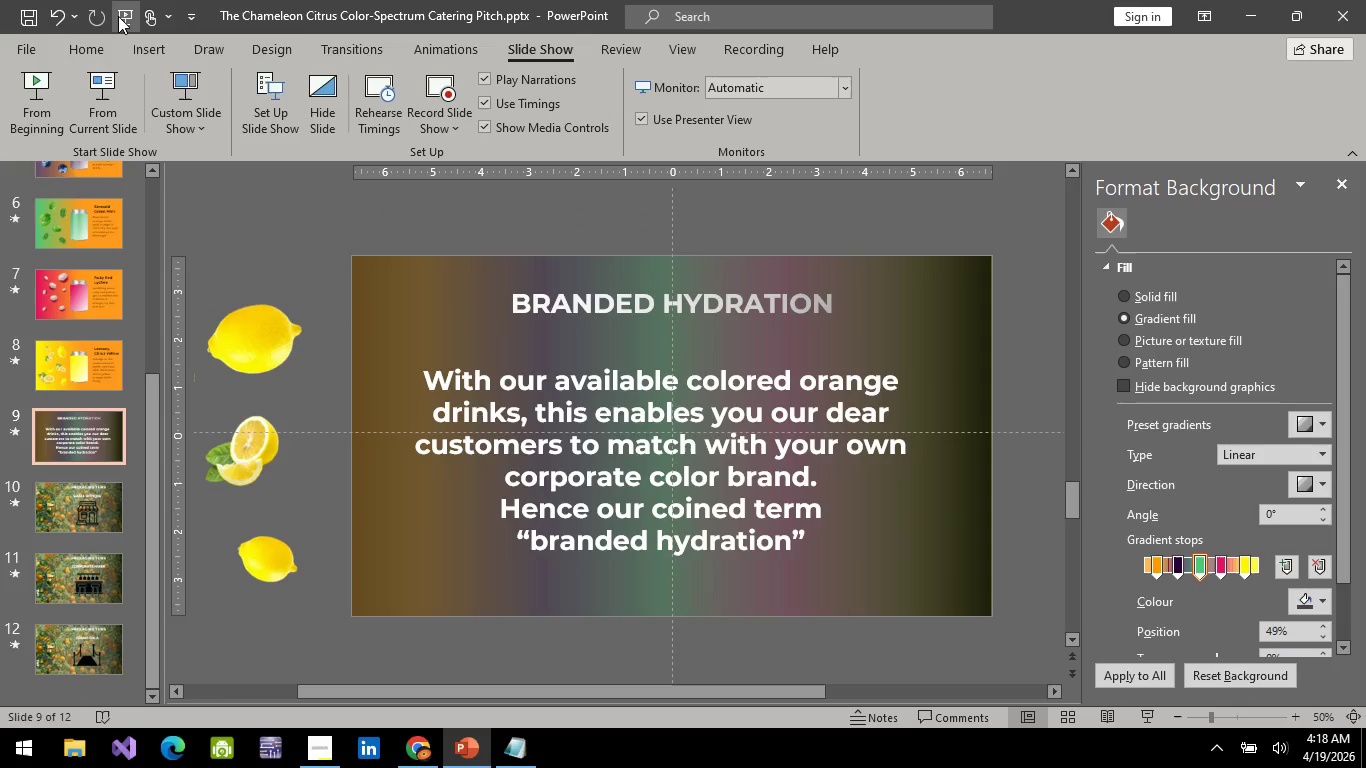 
left_click([118, 16])
 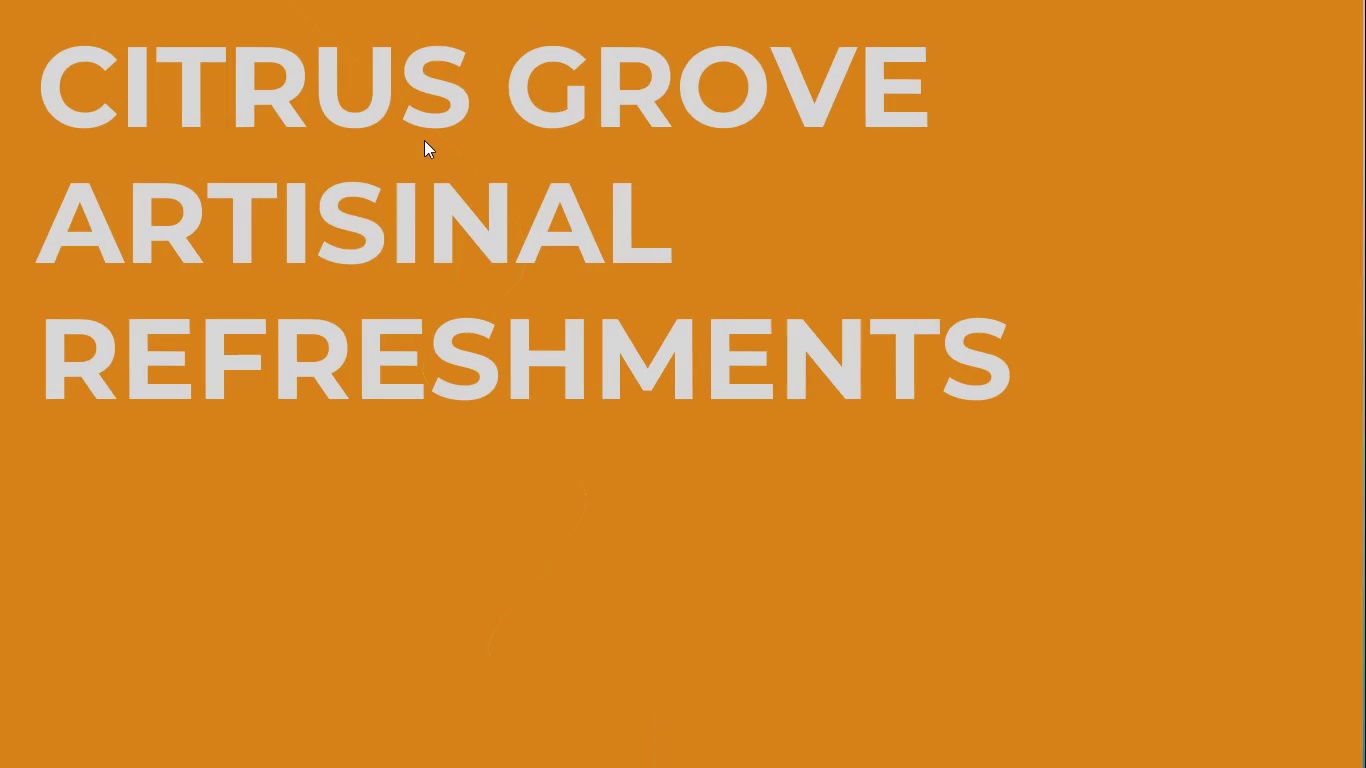 
key(Escape)
 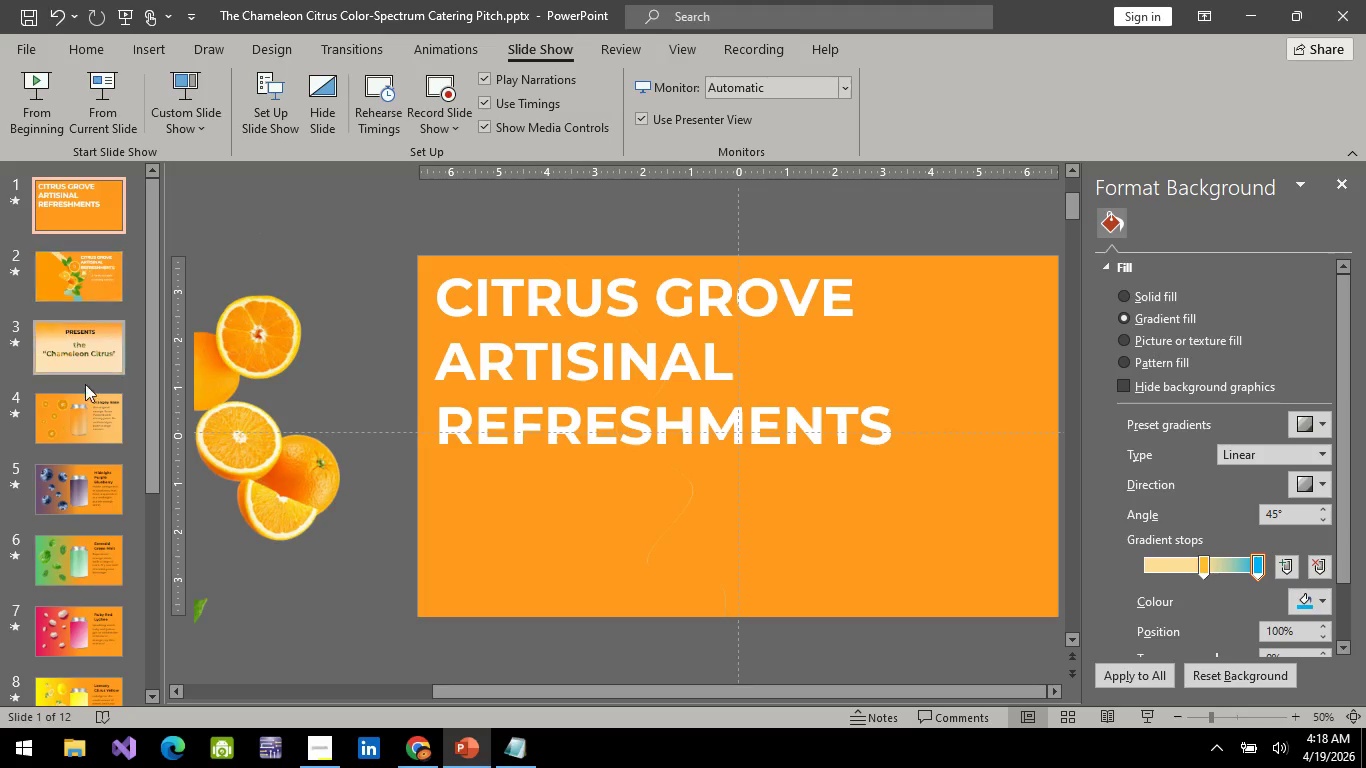 
scroll: coordinate [97, 585], scroll_direction: down, amount: 11.0
 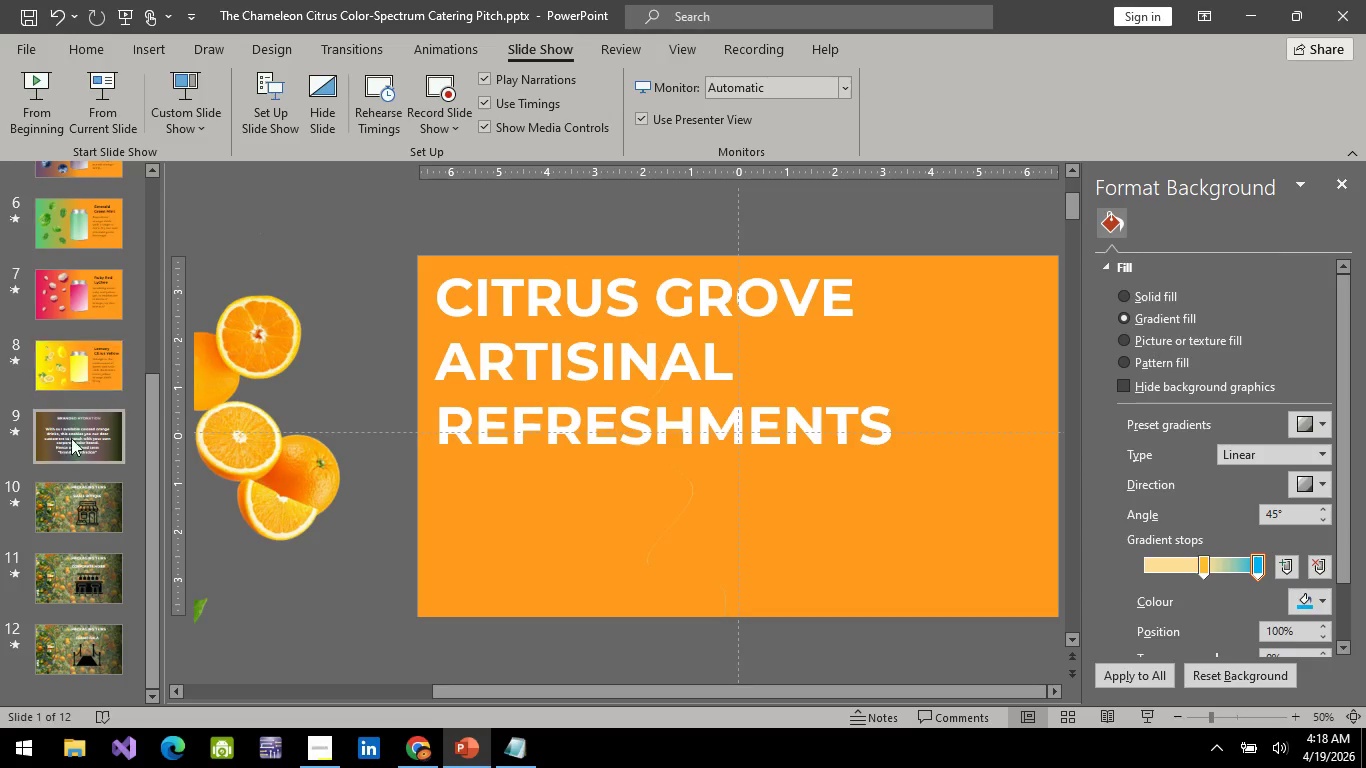 
left_click([71, 459])
 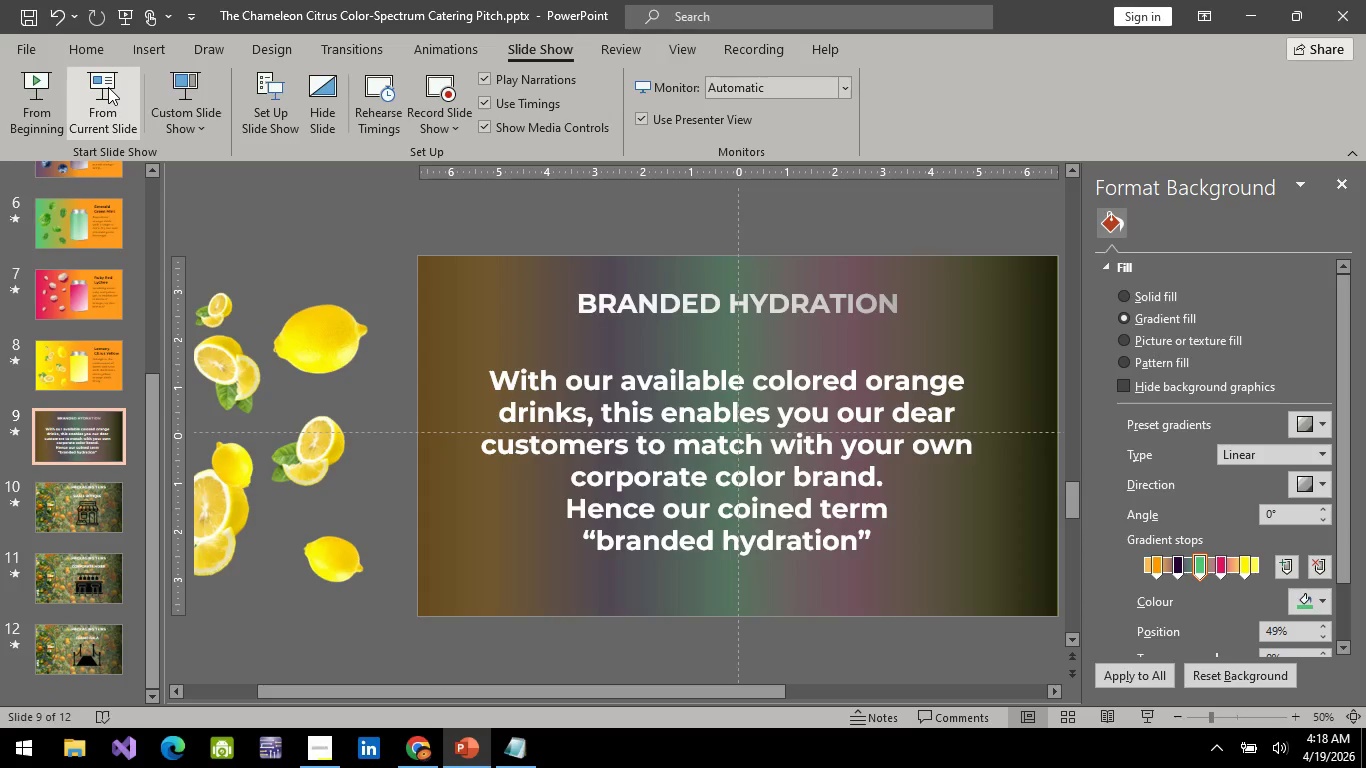 
left_click([108, 87])
 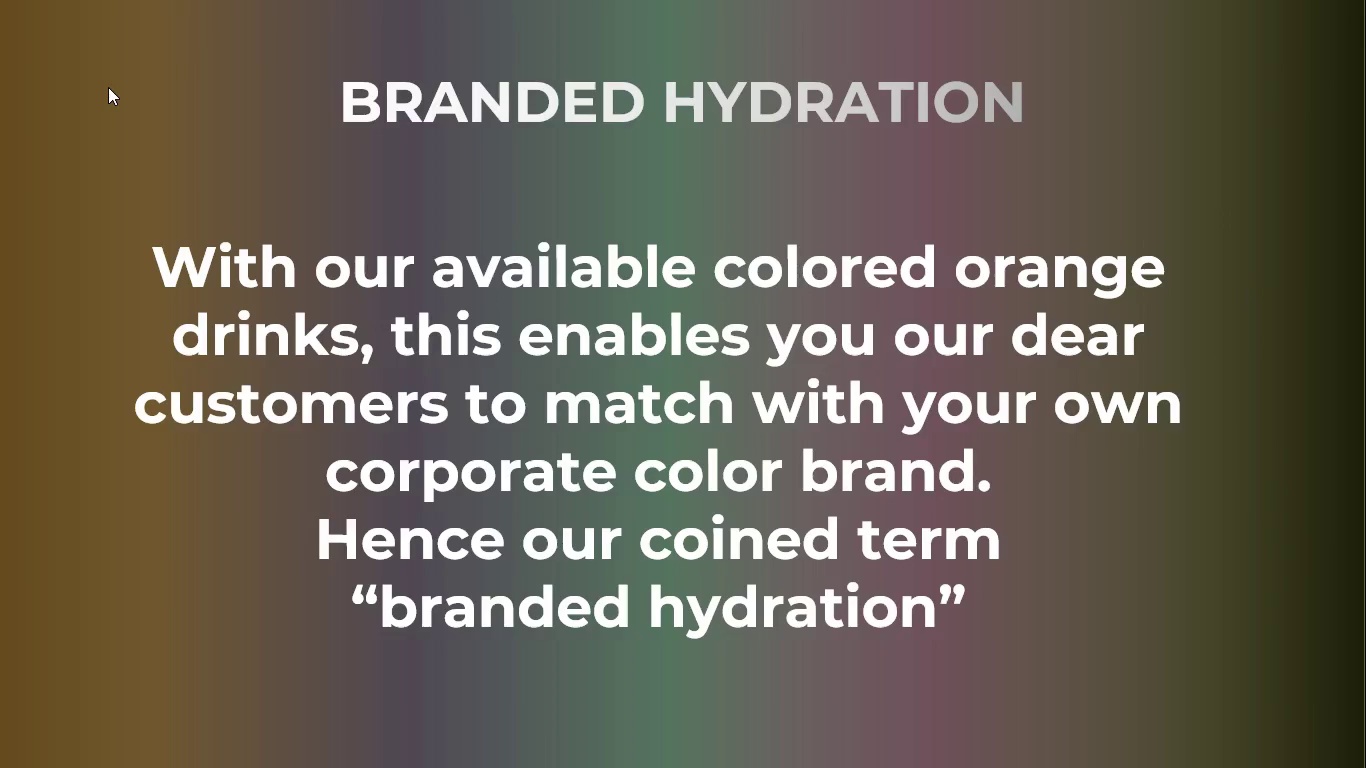 
wait(5.16)
 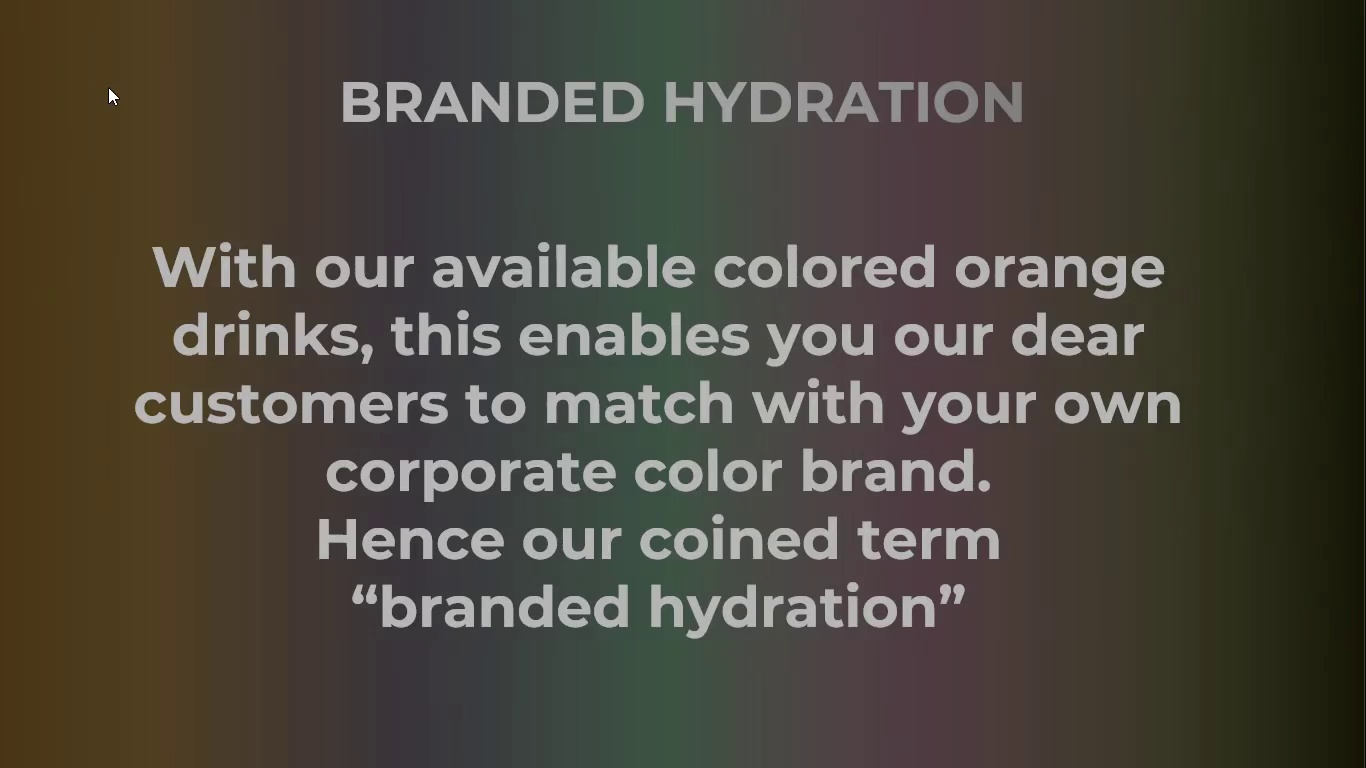 
key(Space)
 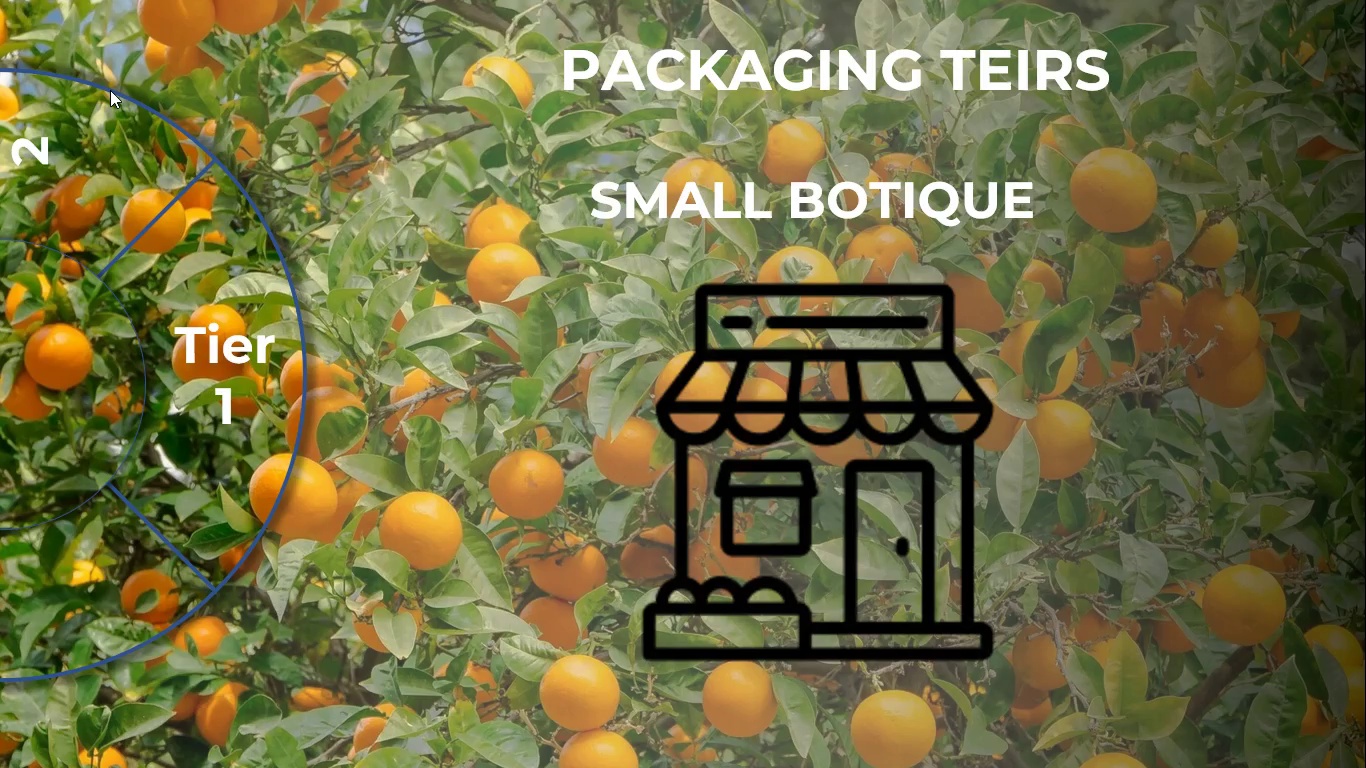 
wait(5.56)
 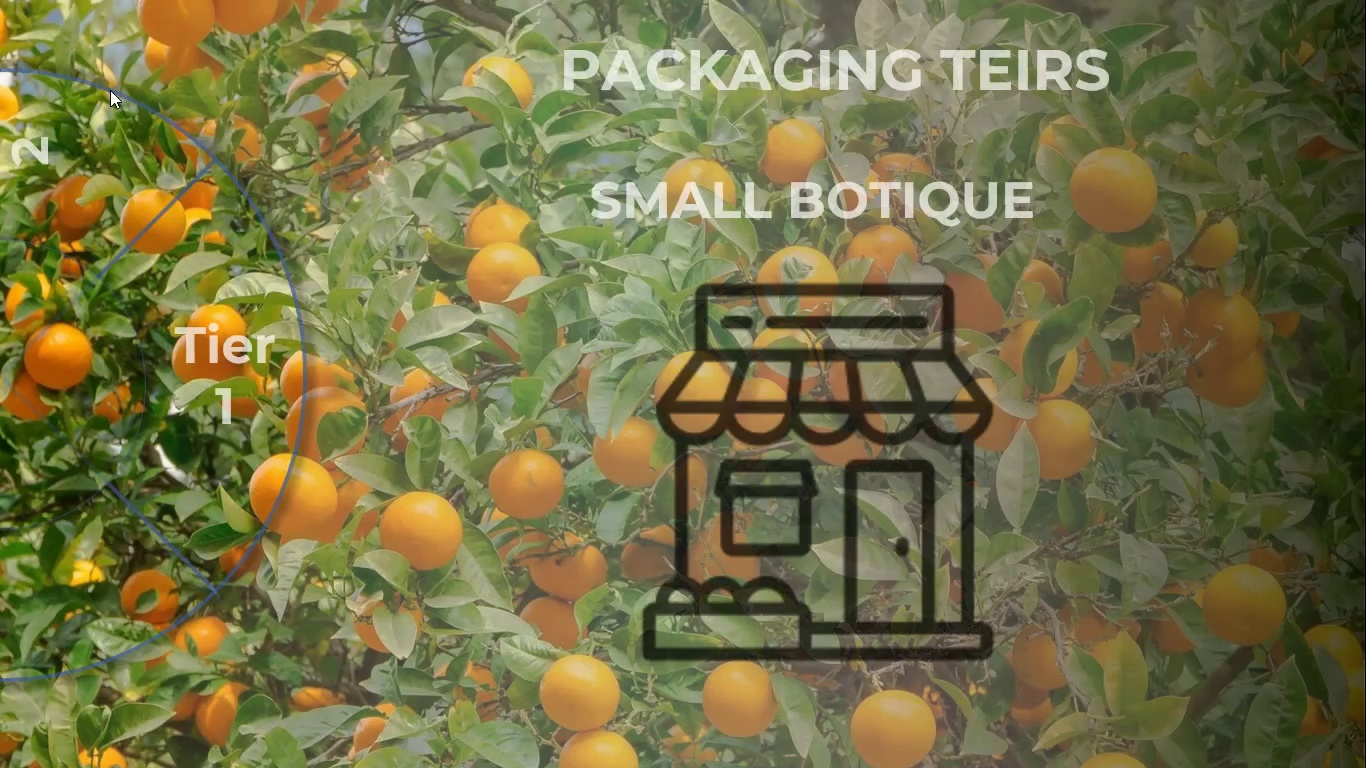 
key(Space)
 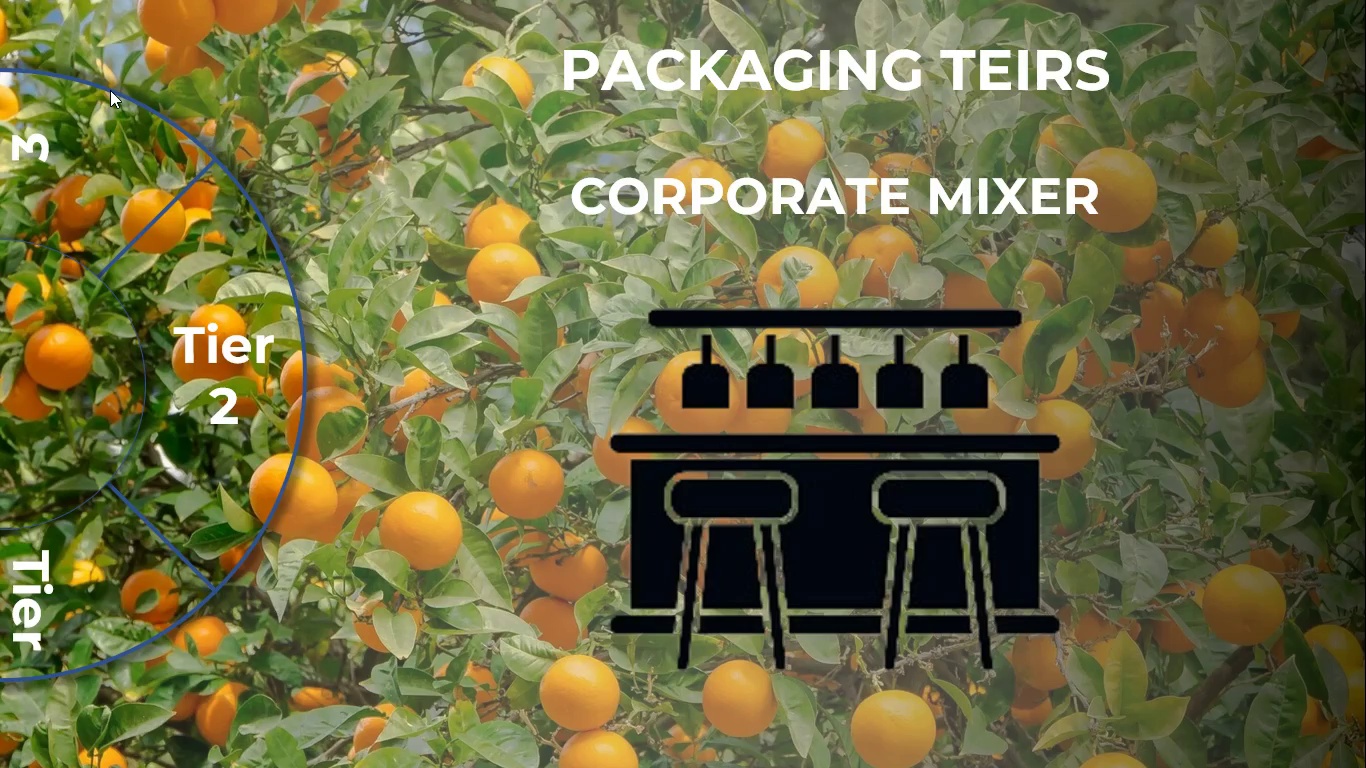 
key(Space)
 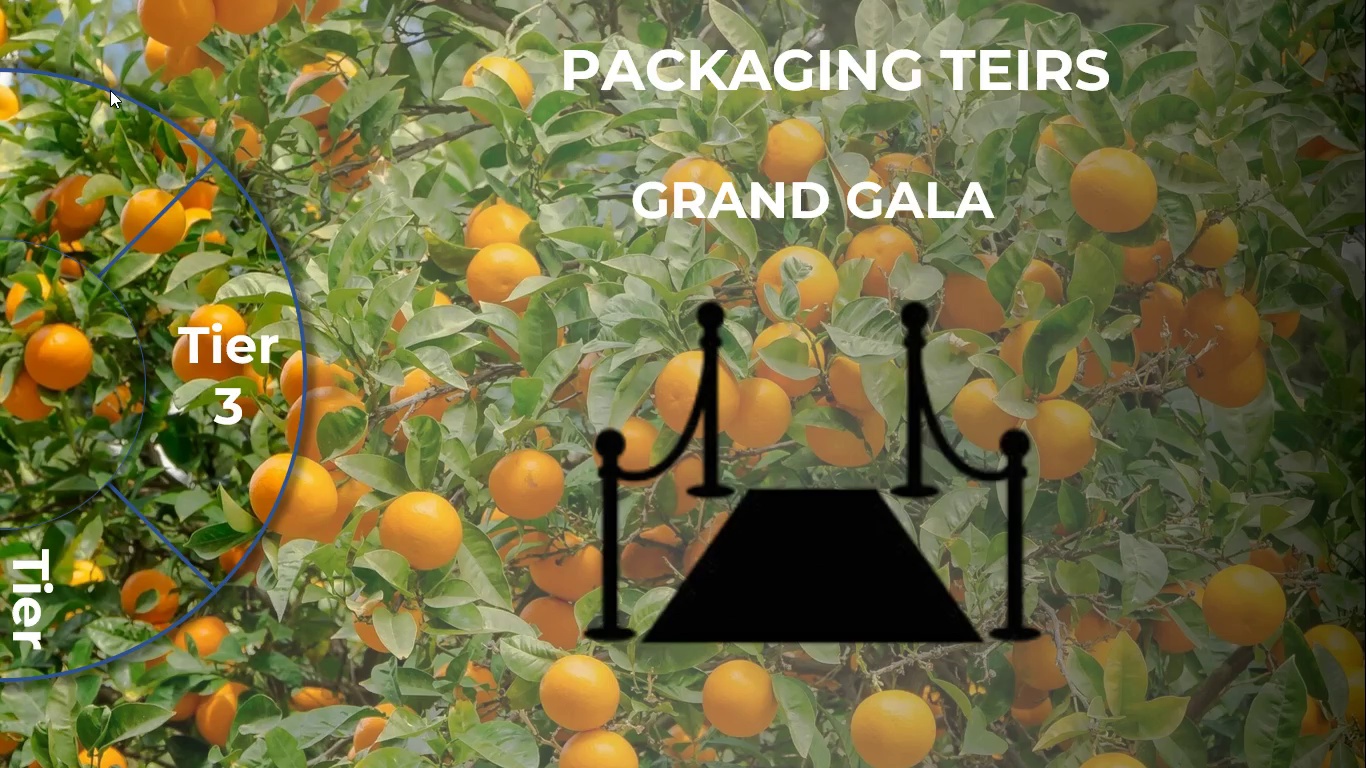 
key(Escape)
 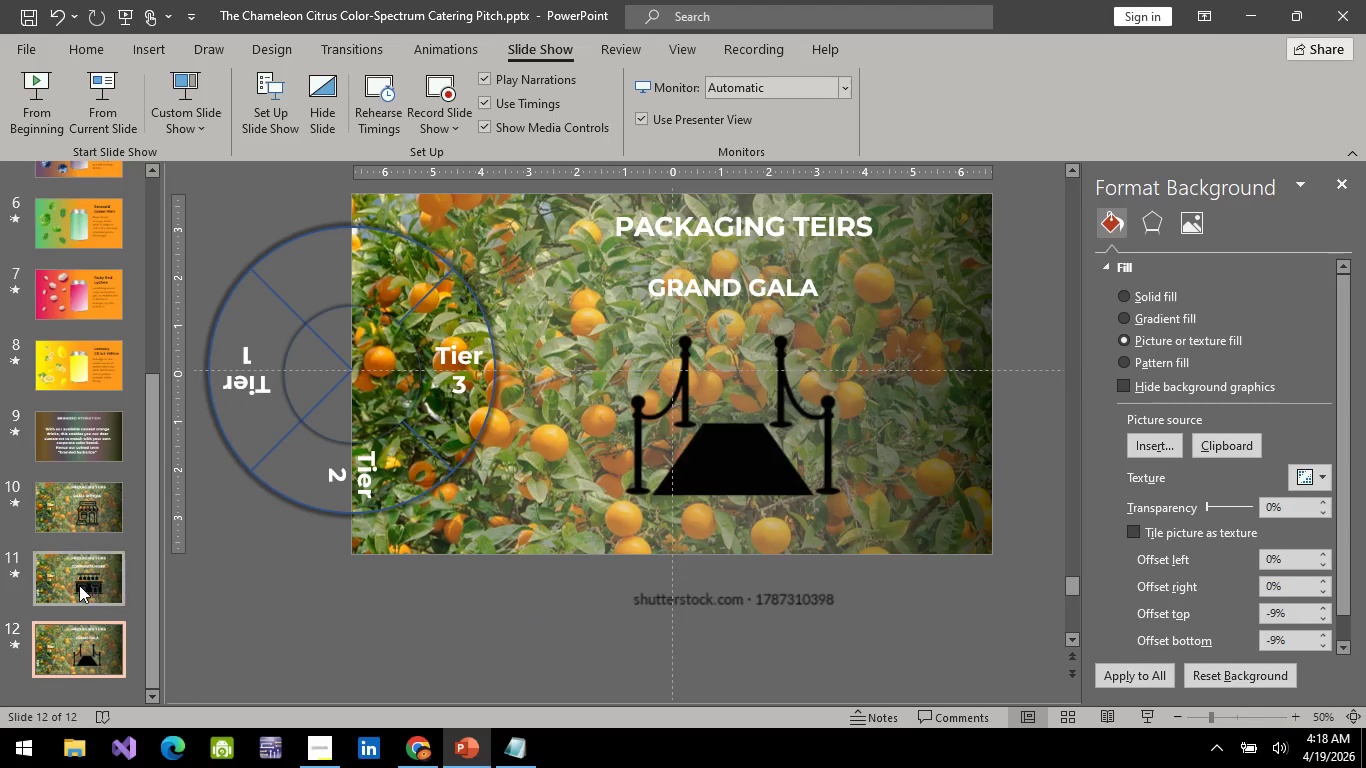 
scroll: coordinate [81, 539], scroll_direction: down, amount: 2.0
 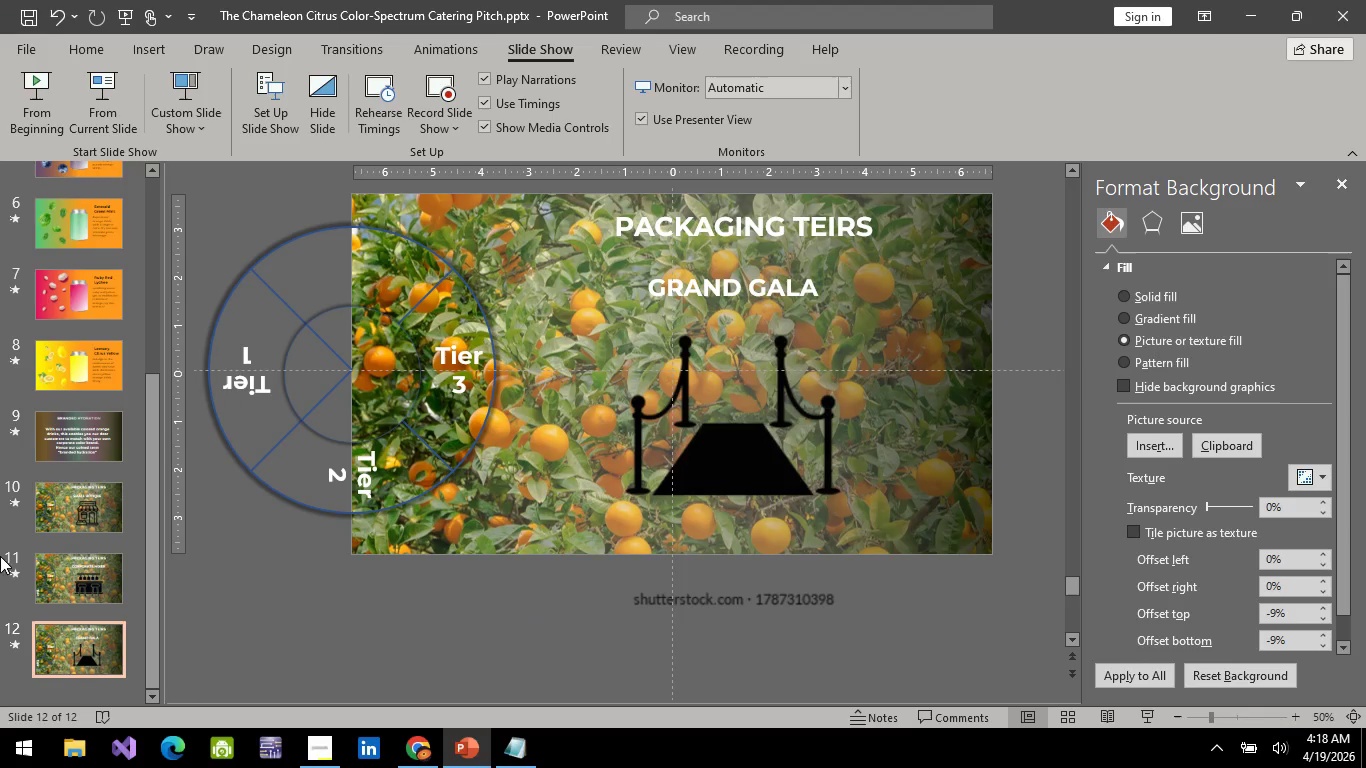 
left_click([80, 441])
 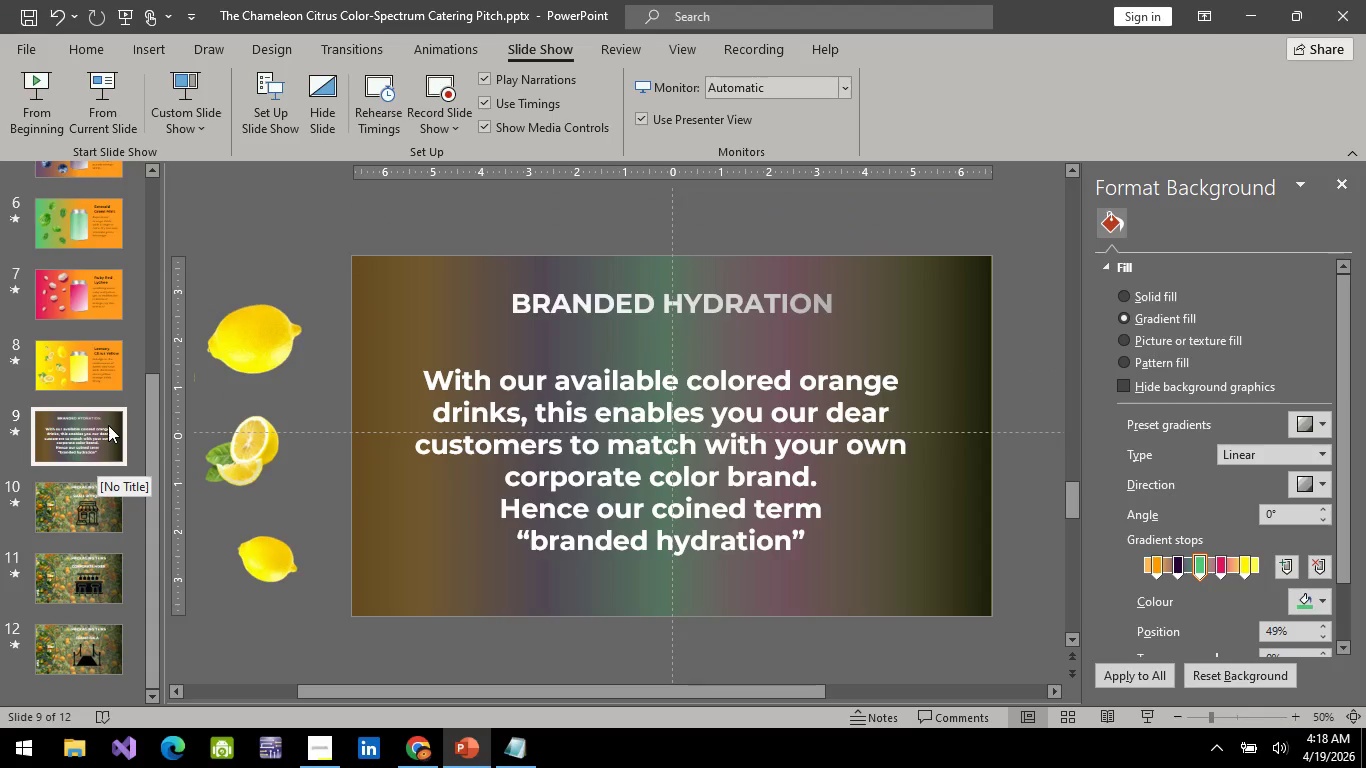 
left_click([82, 500])
 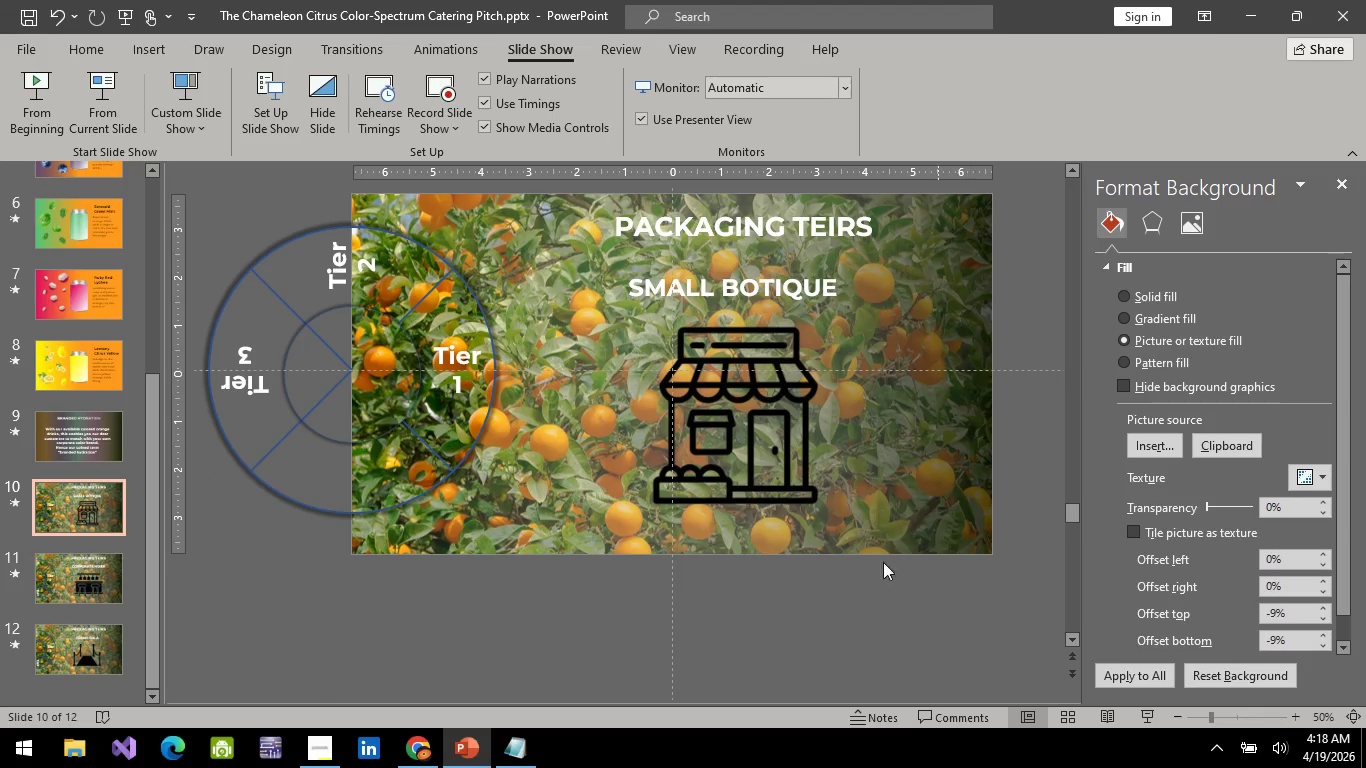 
scroll: coordinate [552, 574], scroll_direction: down, amount: 11.0
 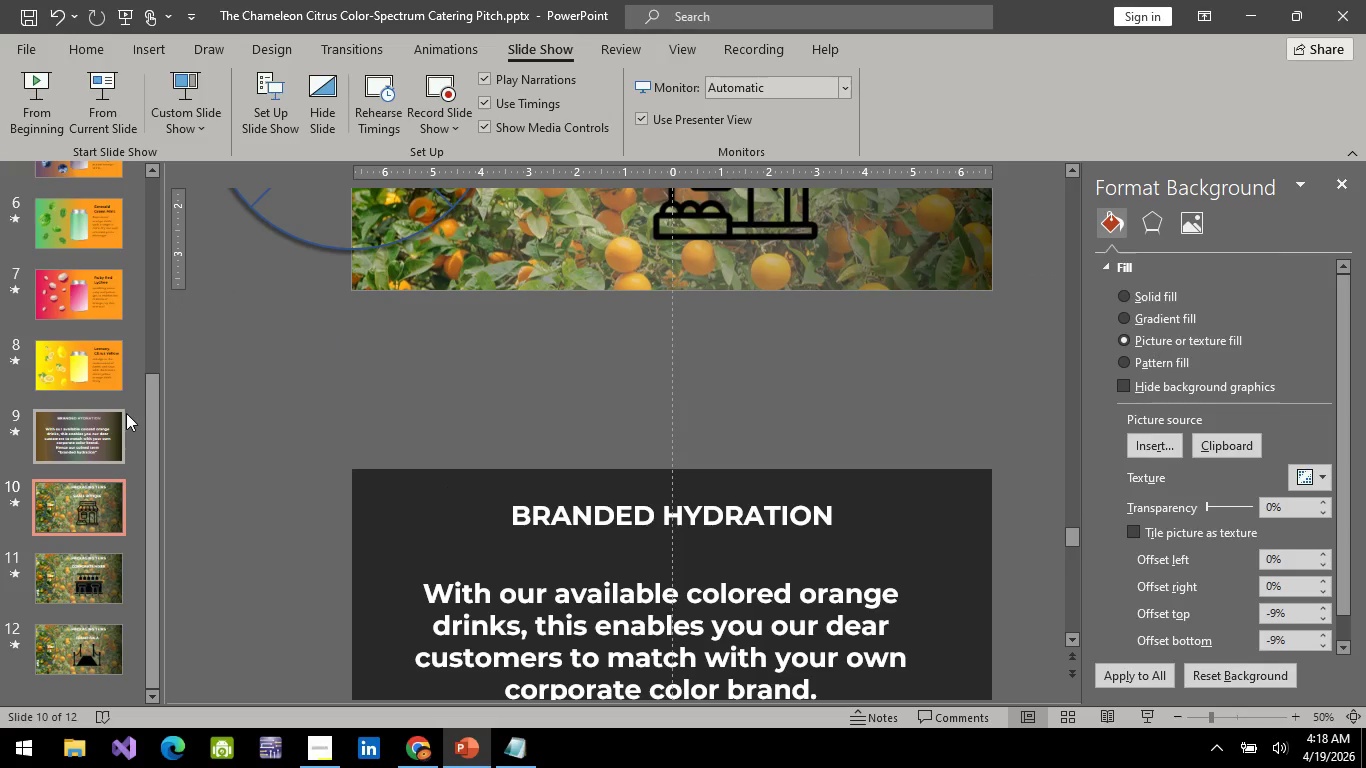 
left_click([103, 430])
 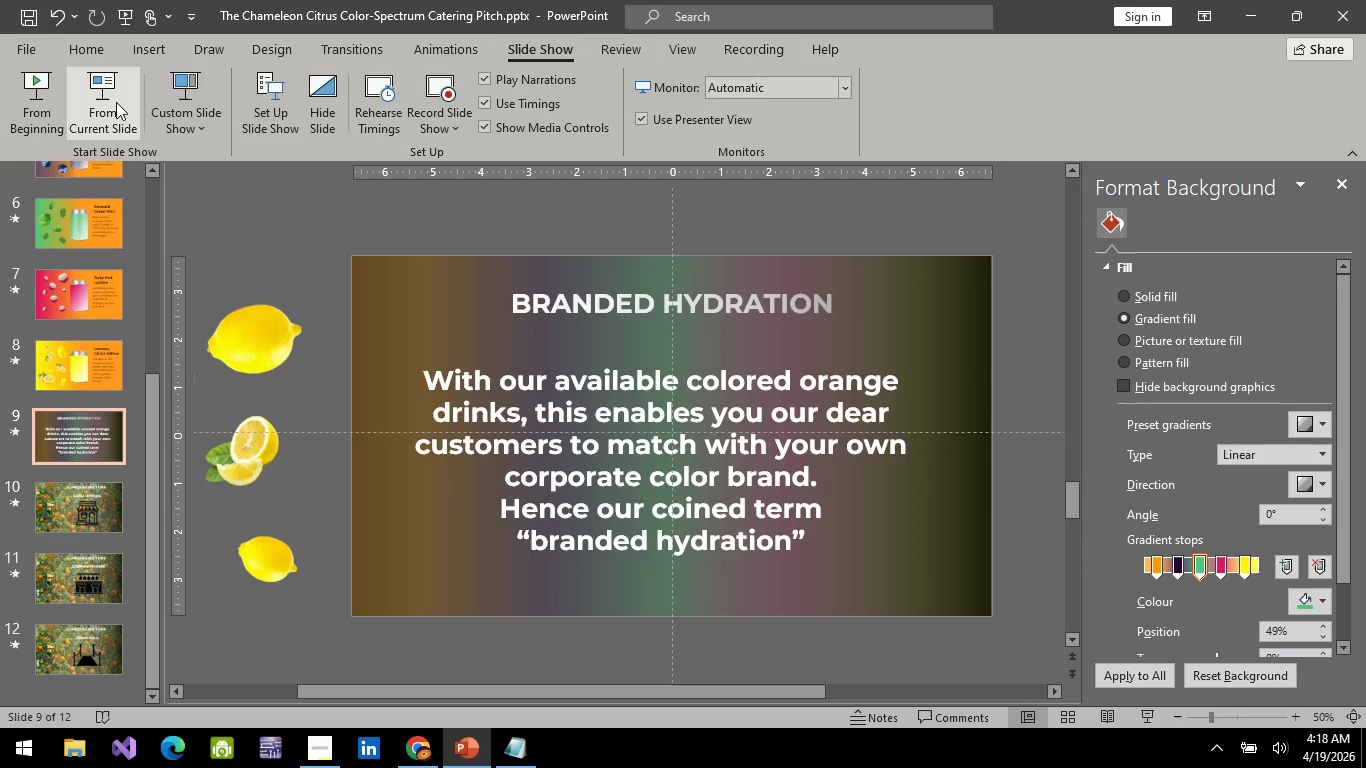 
left_click([114, 96])
 